 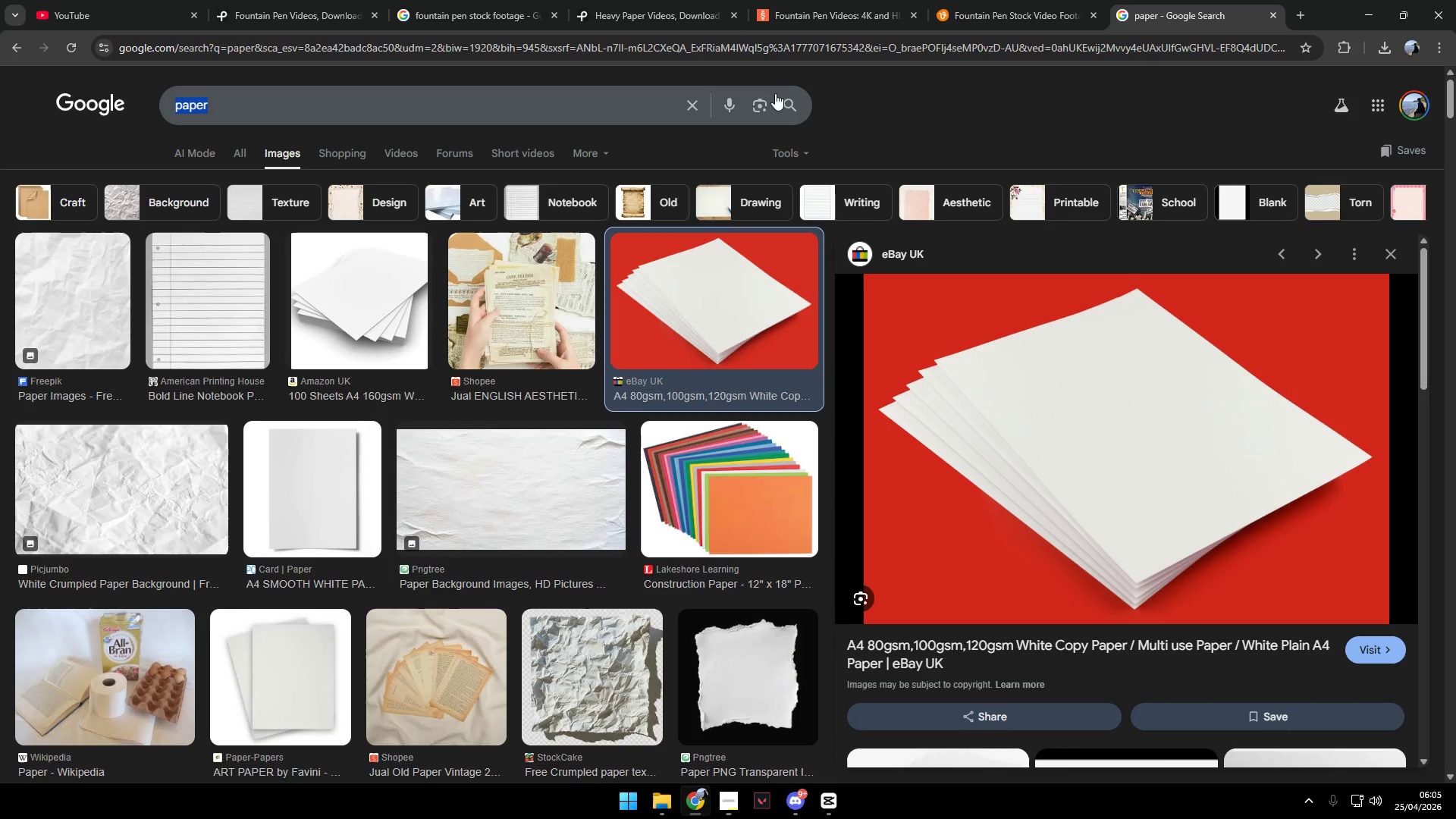 
left_click([1294, 15])
 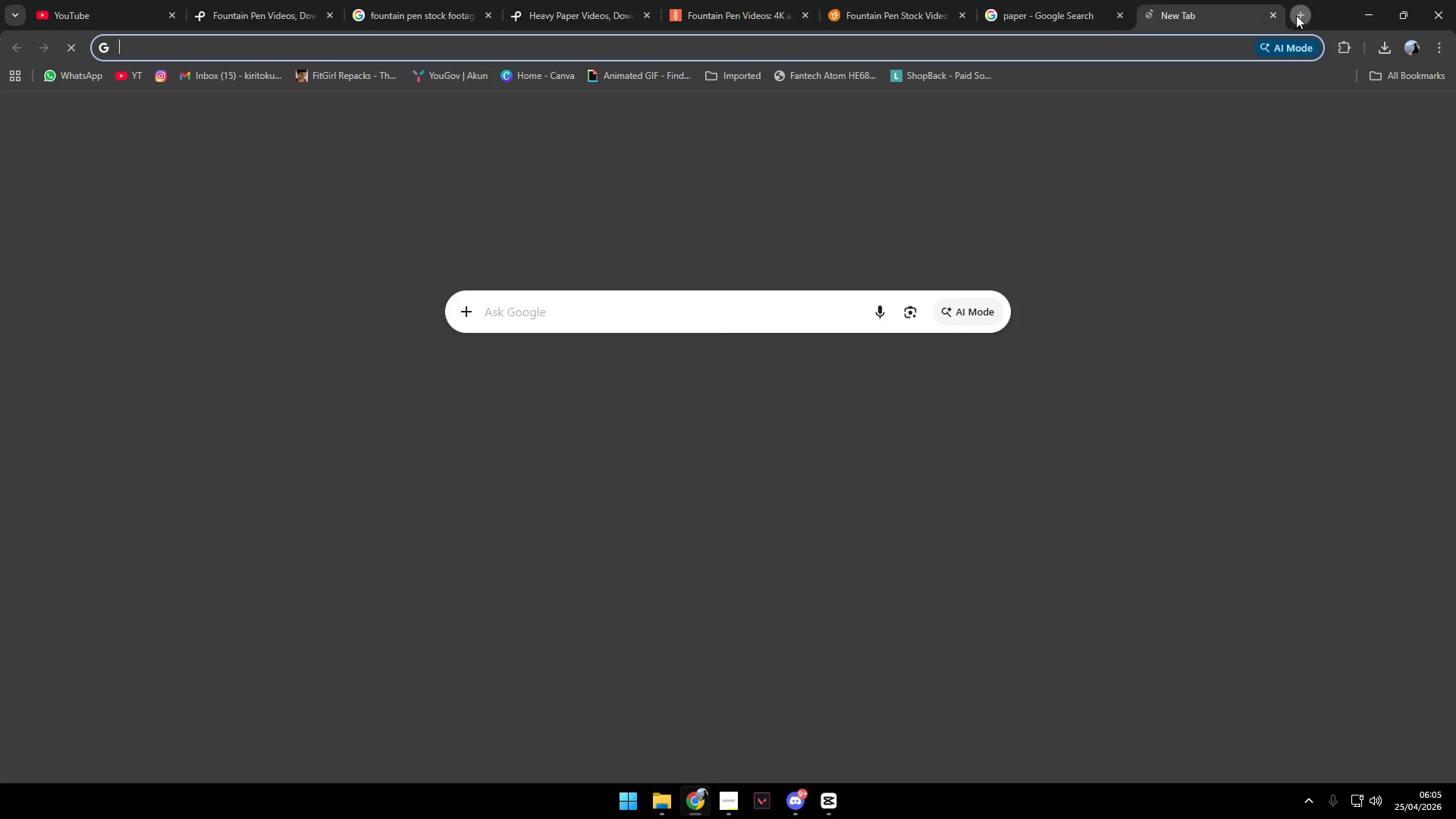 
type(stationarry)
 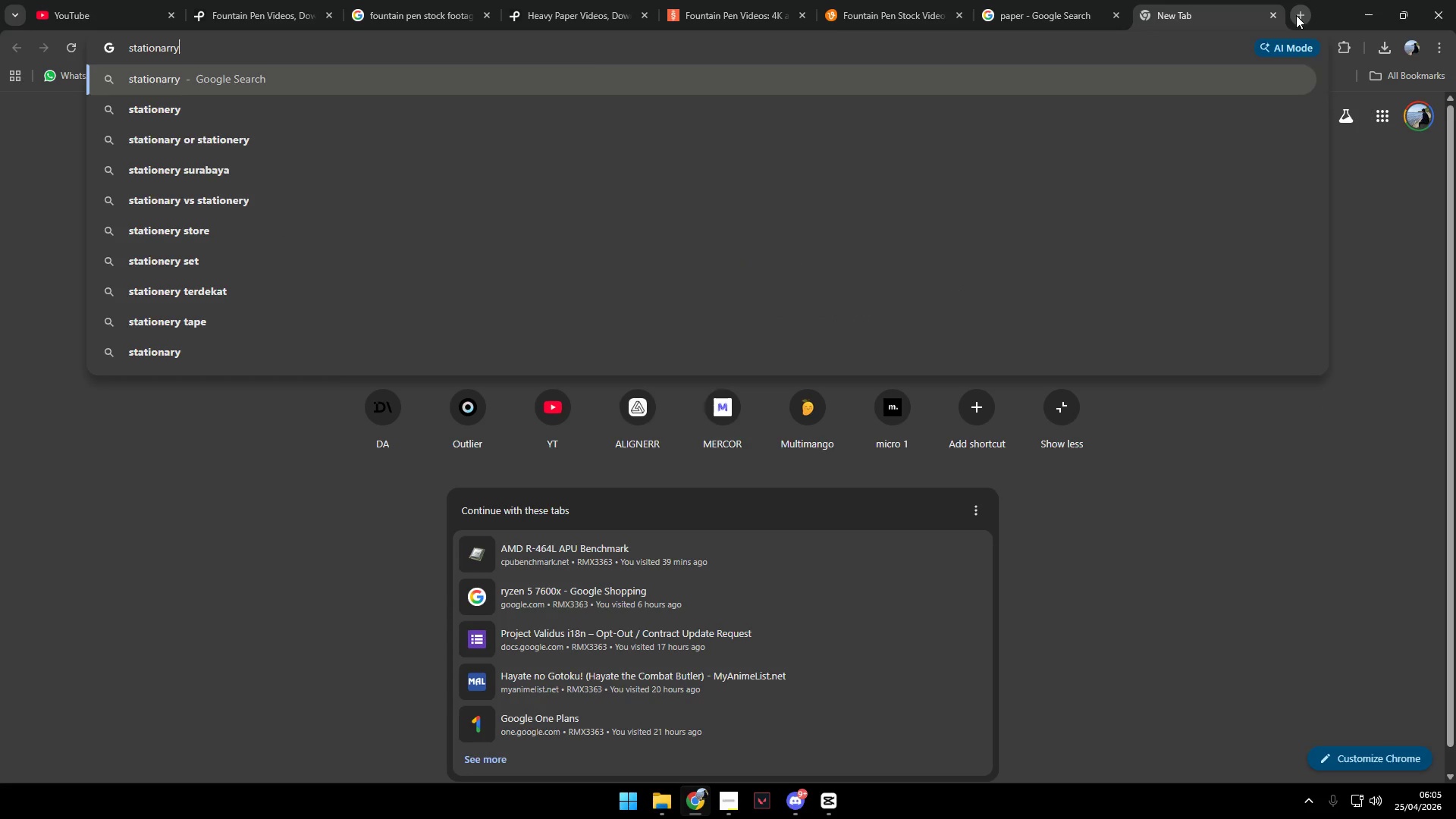 
key(Enter)
 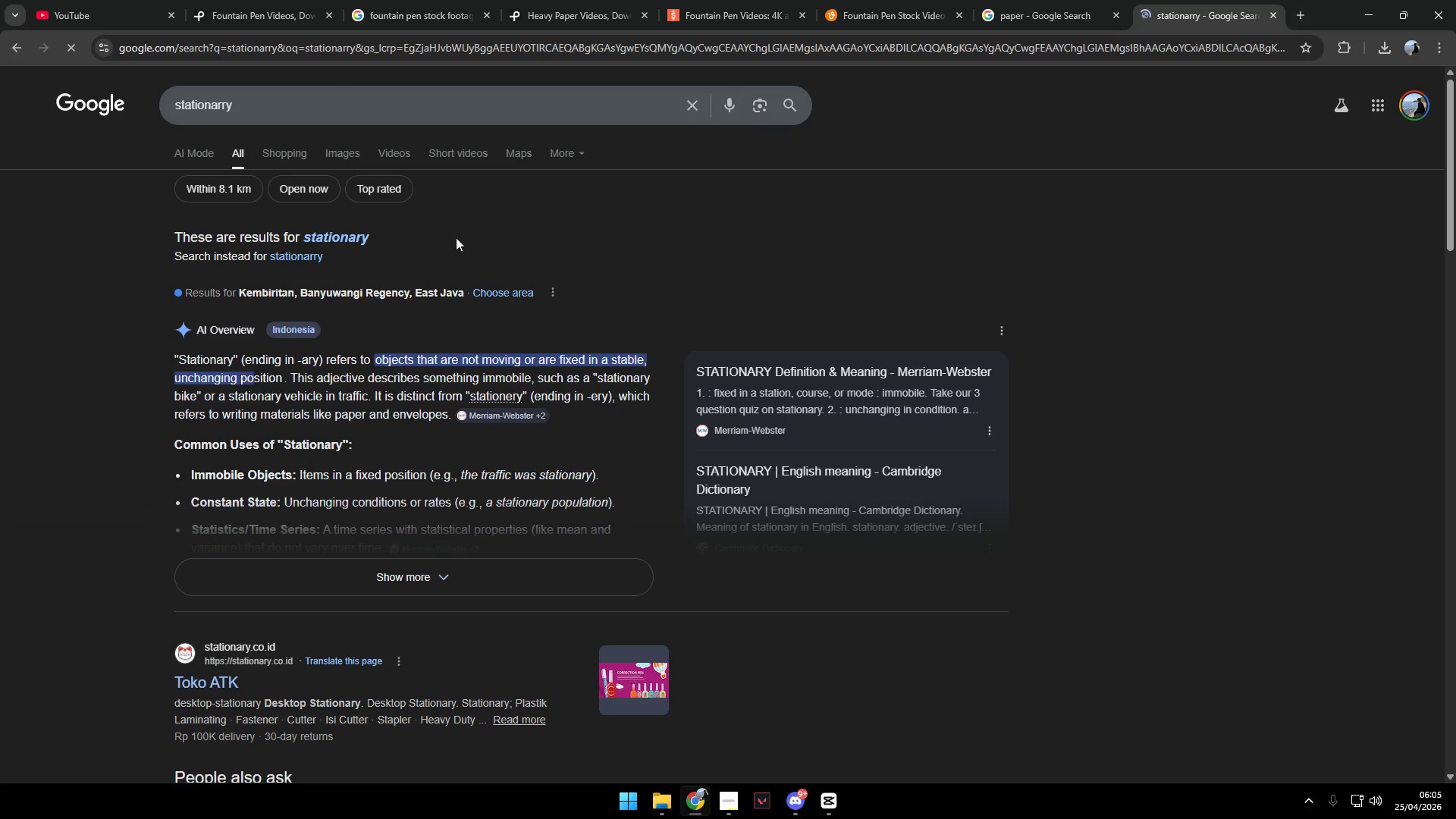 
left_click([360, 239])
 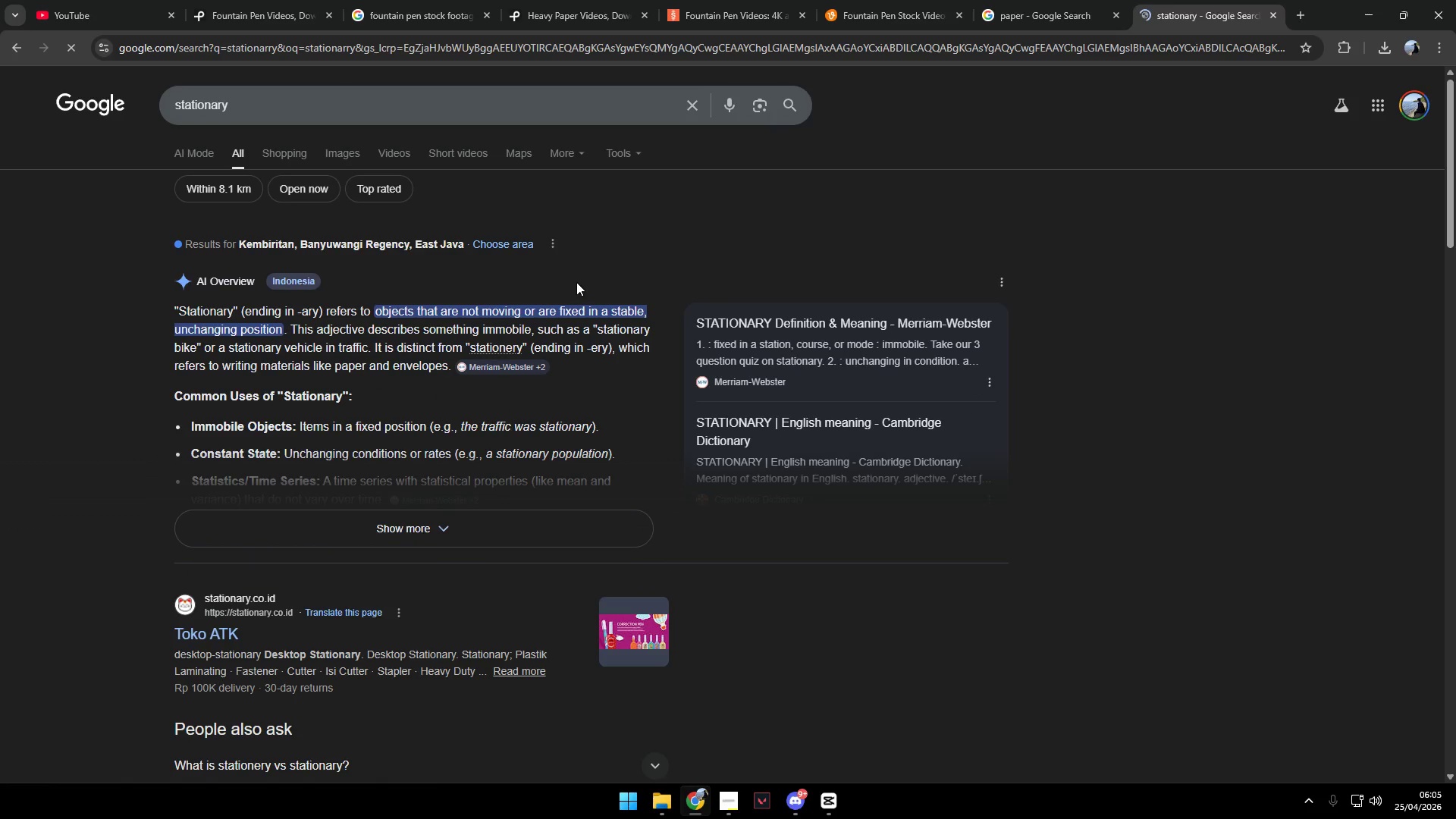 
key(Alt+AltLeft)
 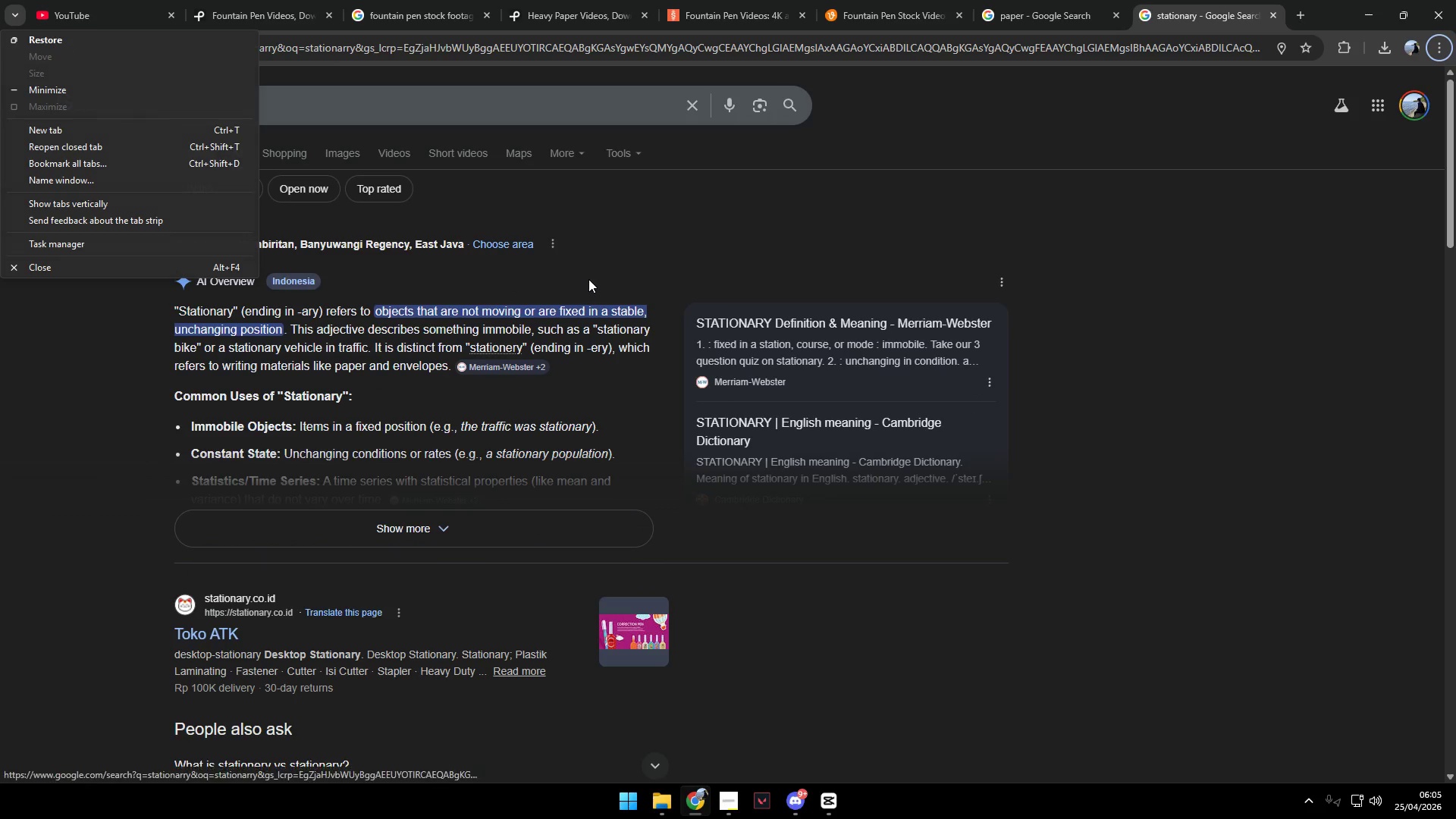 
key(Tab)
 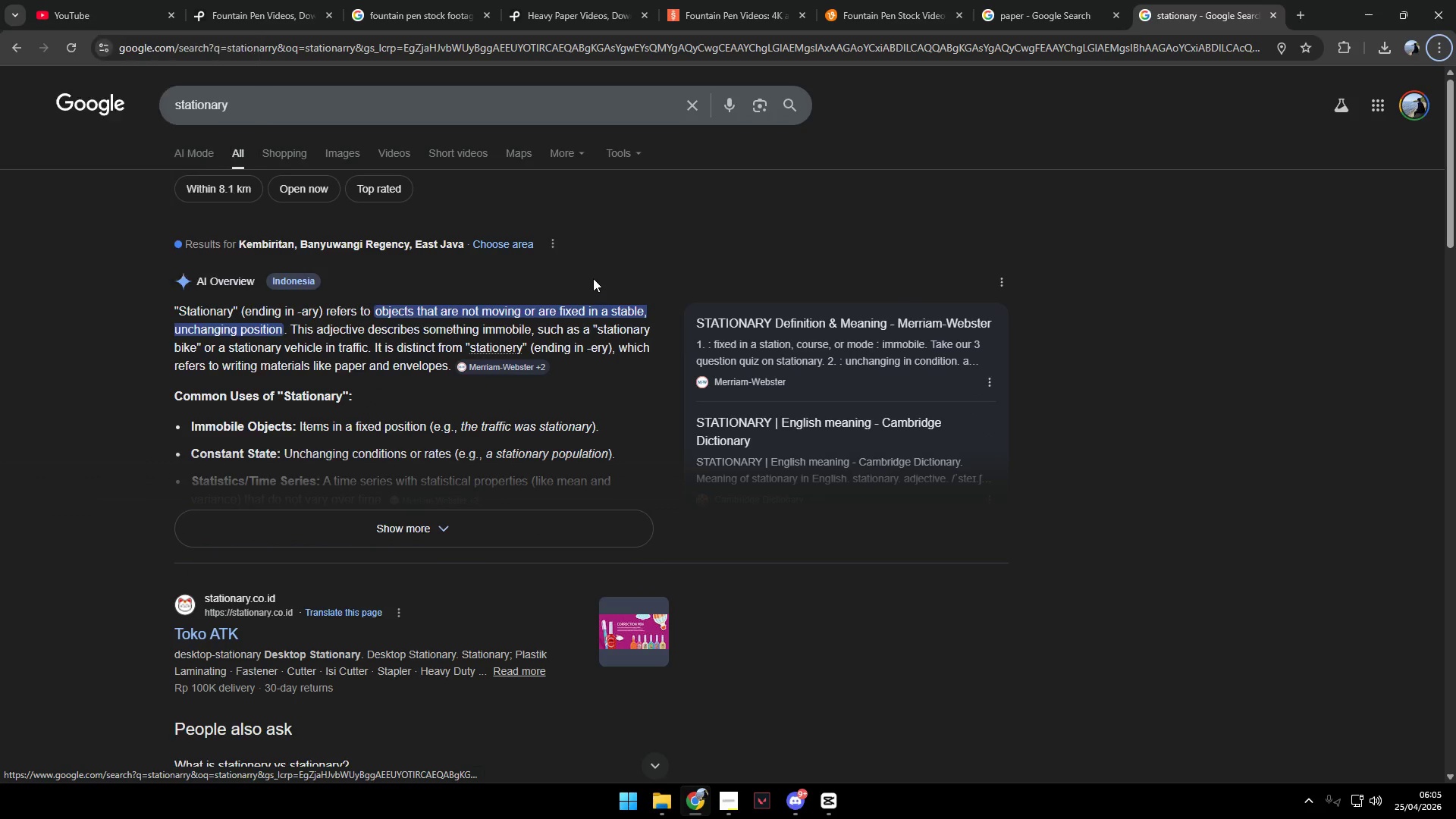 
key(Alt+Space)
 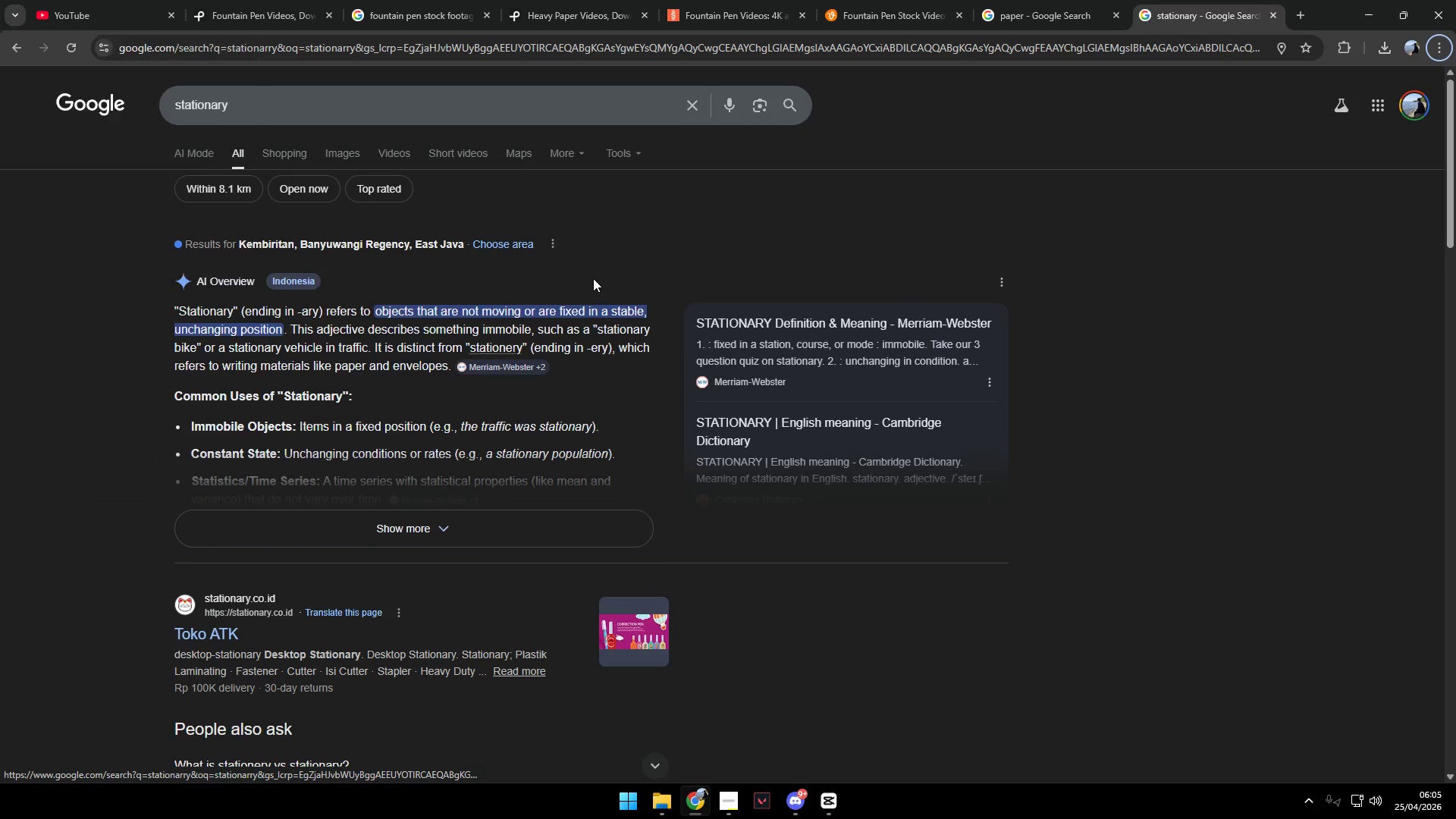 
key(Alt+AltLeft)
 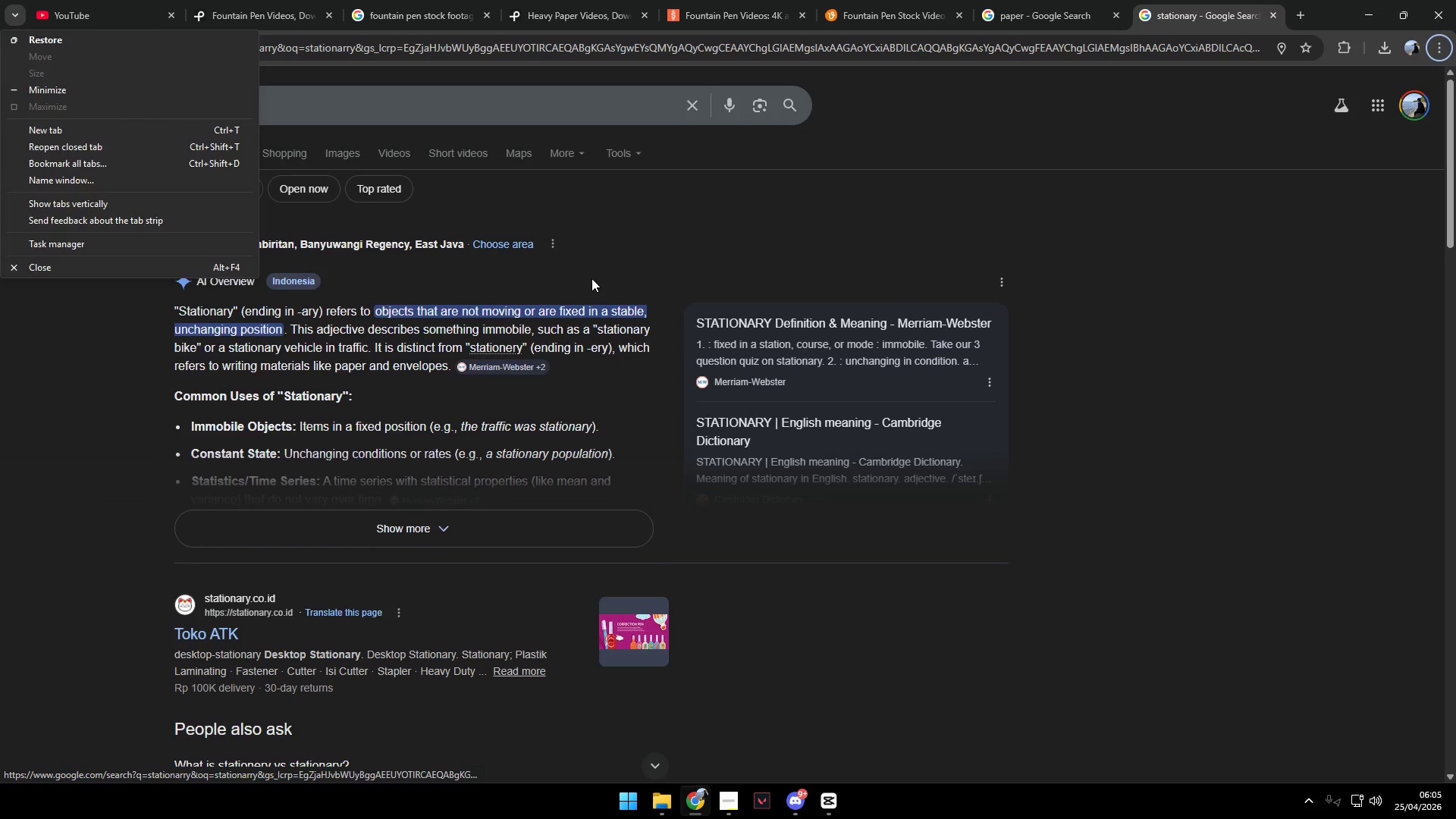 
key(Alt+Tab)
 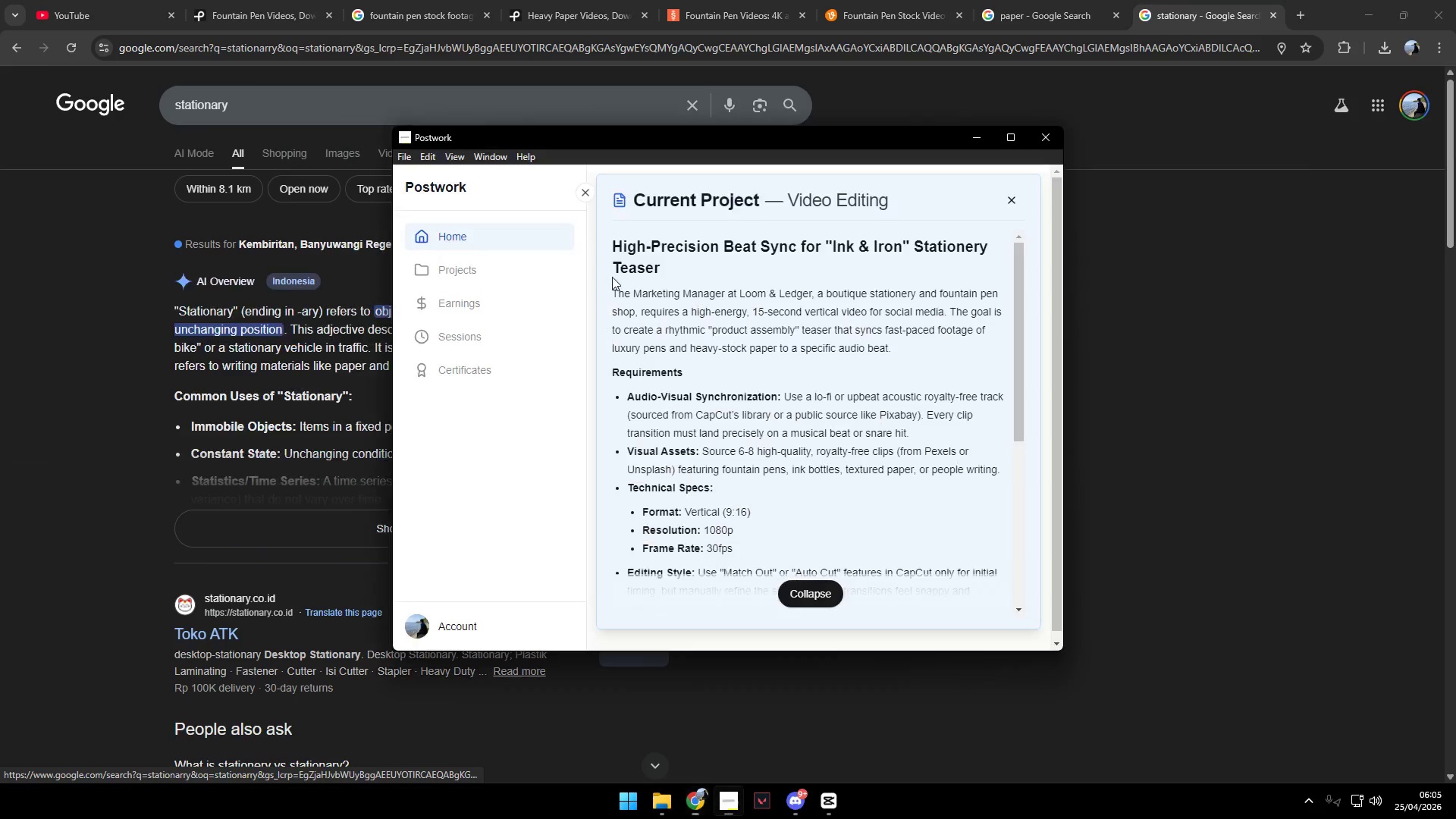 
key(Alt+Tab)
 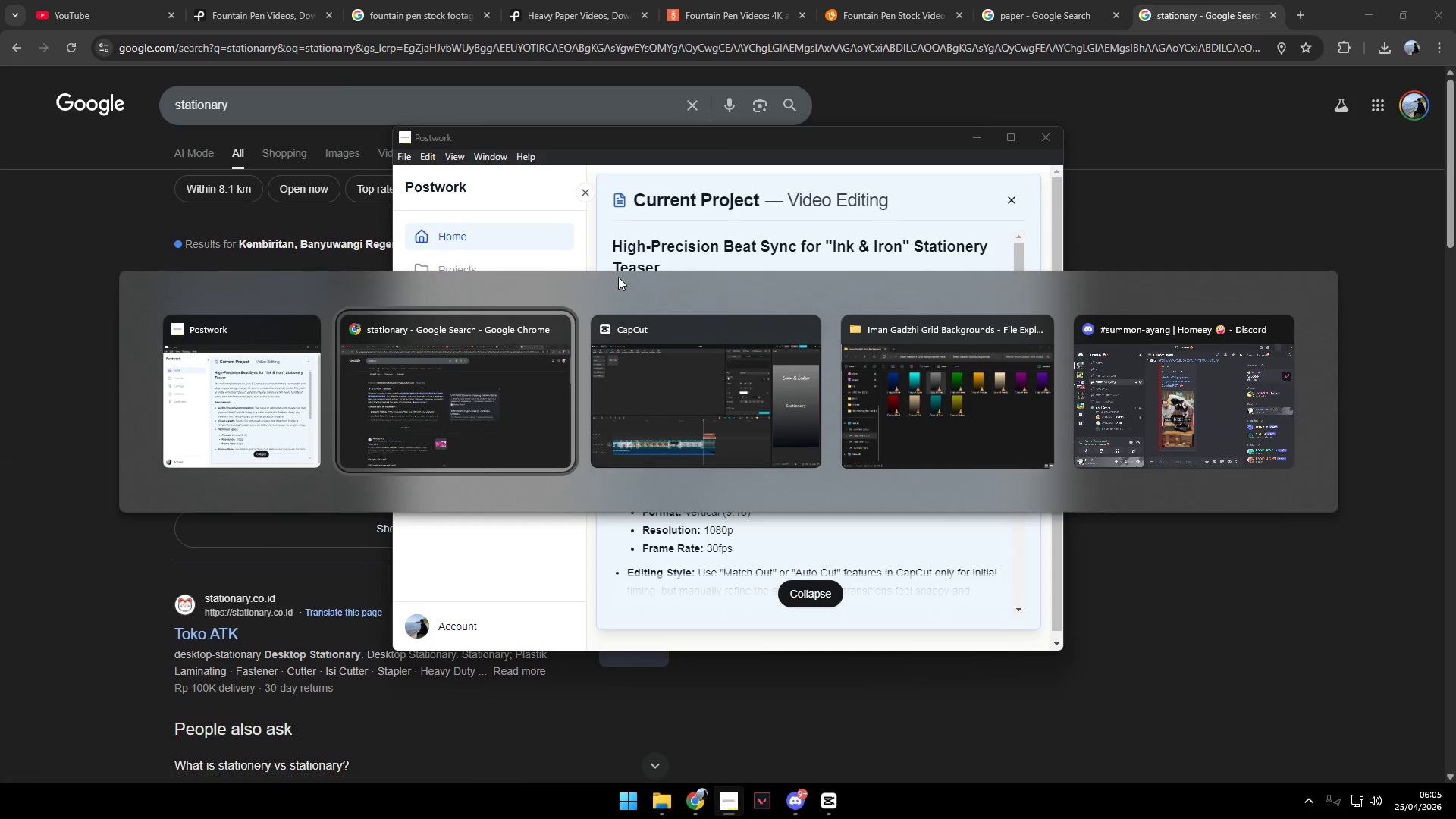 
key(Alt+Tab)
 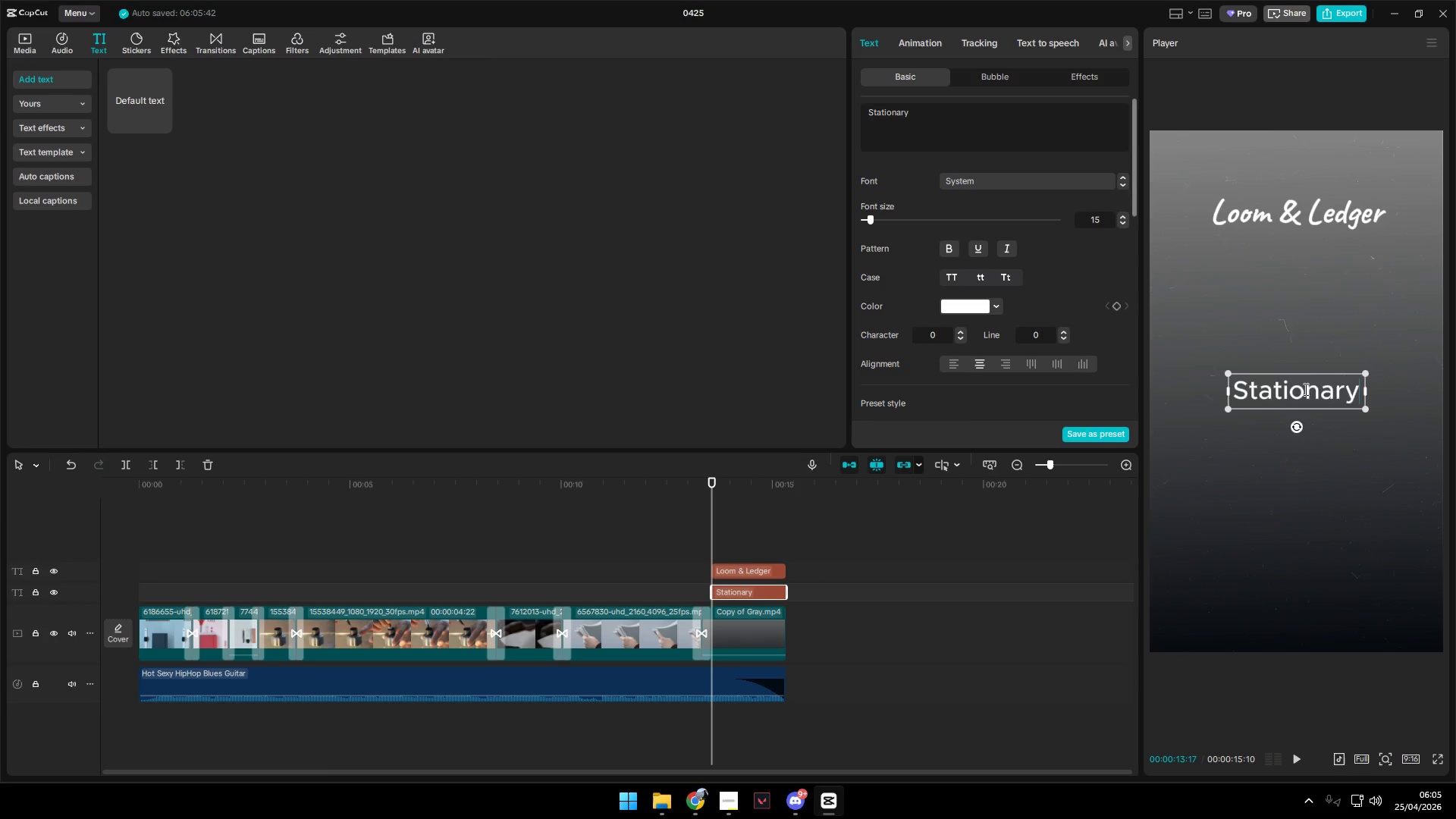 
left_click_drag(start_coordinate=[1312, 397], to_coordinate=[1314, 263])
 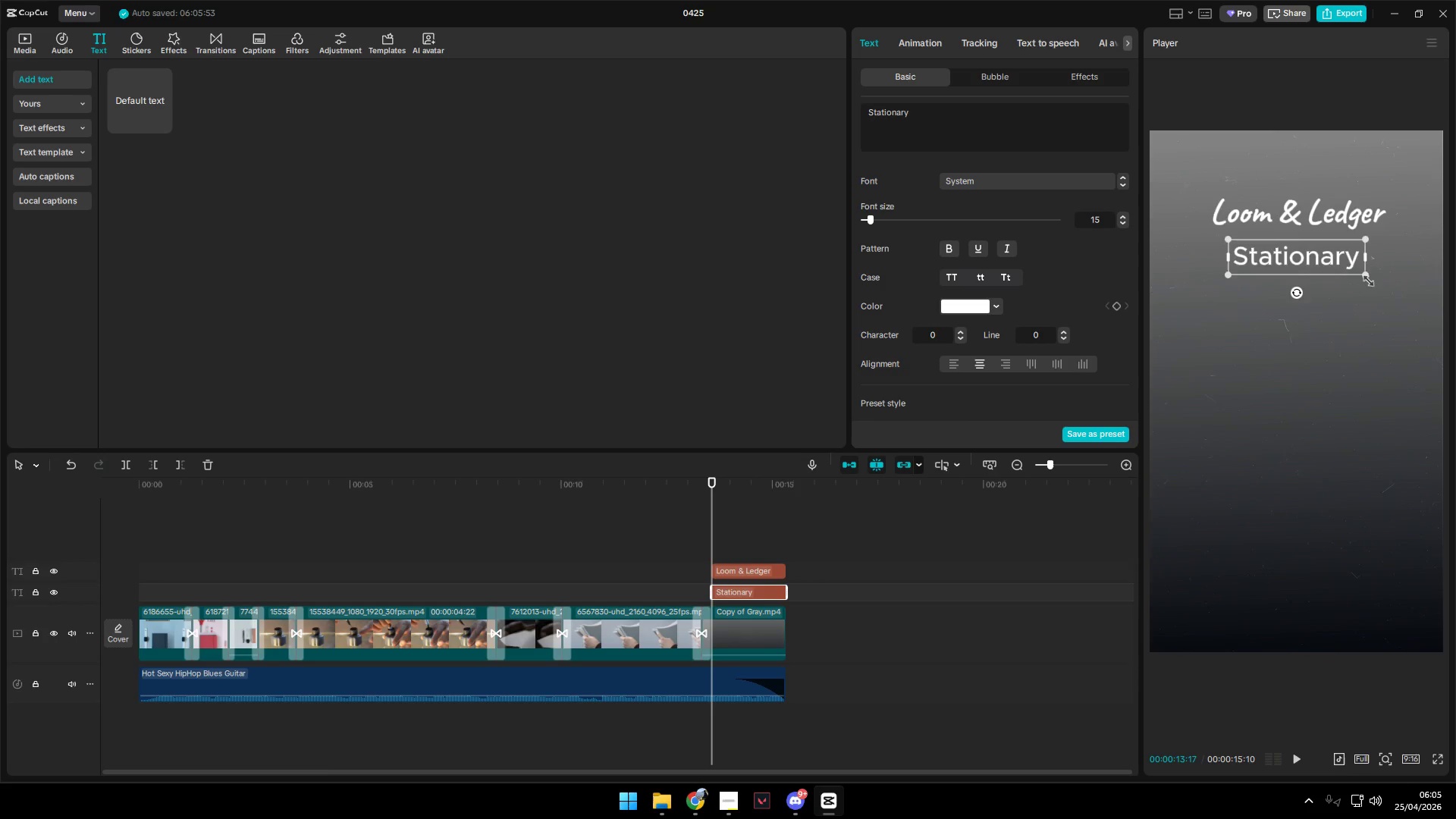 
left_click_drag(start_coordinate=[1366, 276], to_coordinate=[1351, 269])
 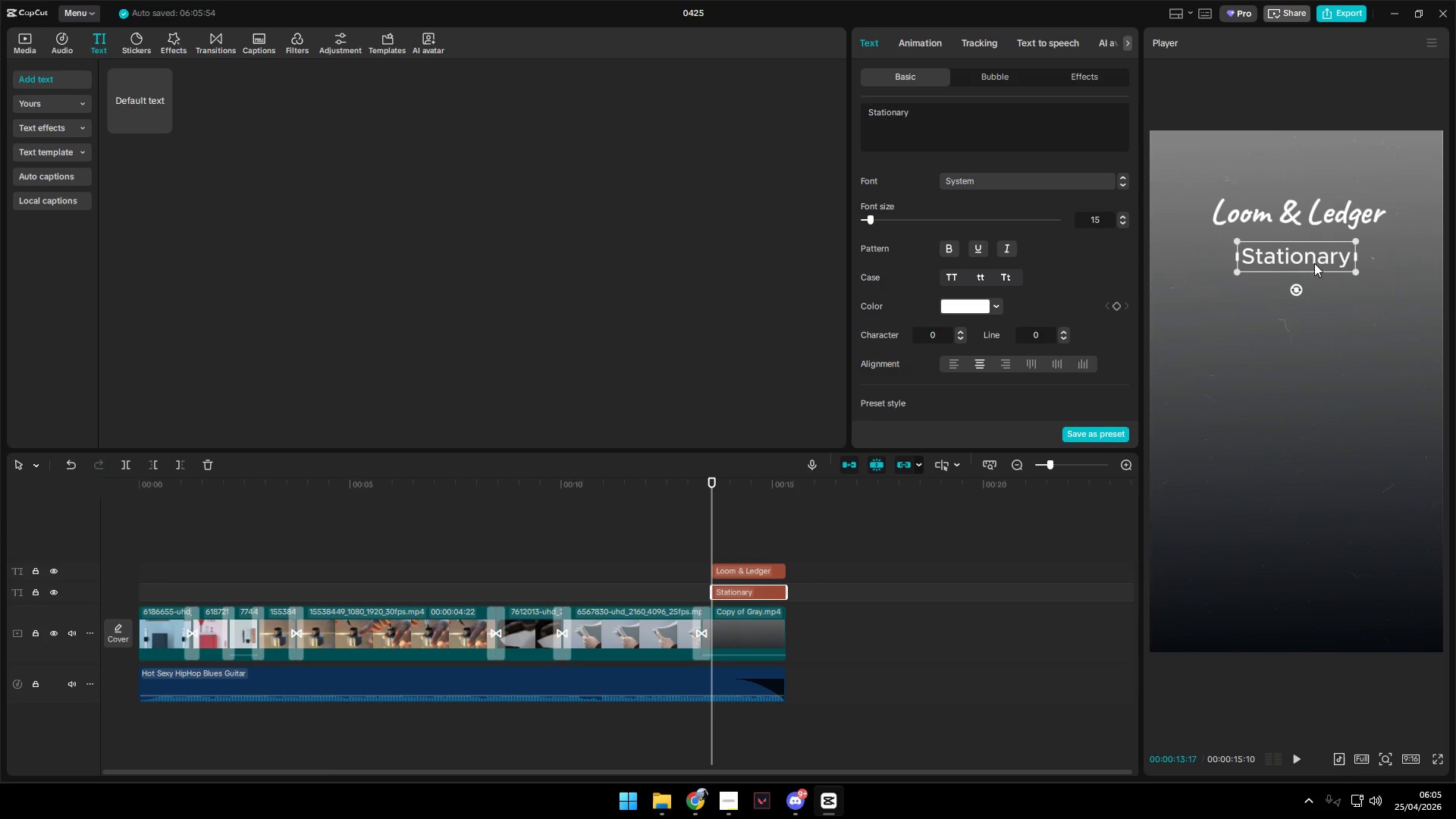 
left_click_drag(start_coordinate=[1309, 260], to_coordinate=[1310, 249])
 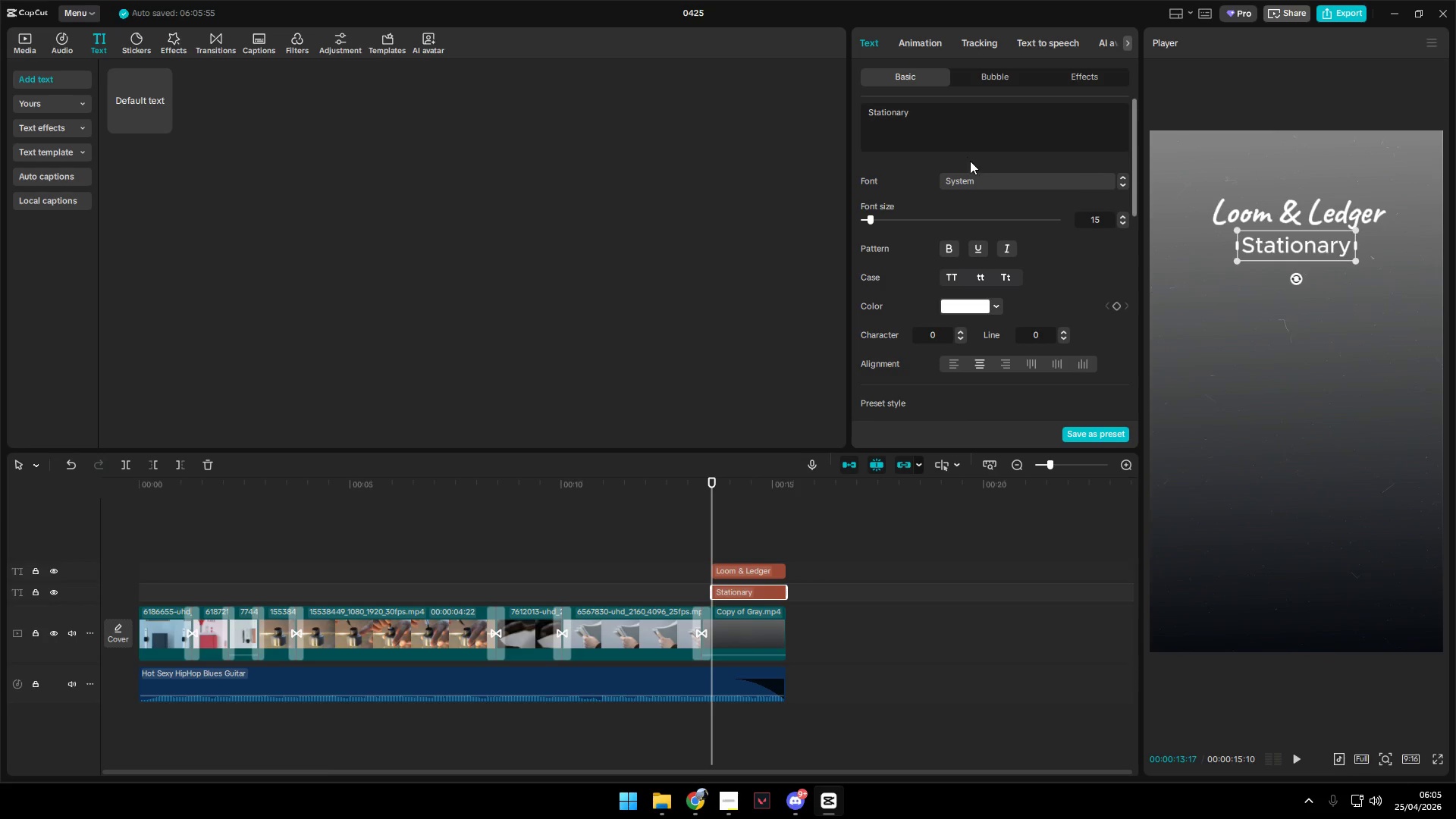 
left_click([989, 182])
 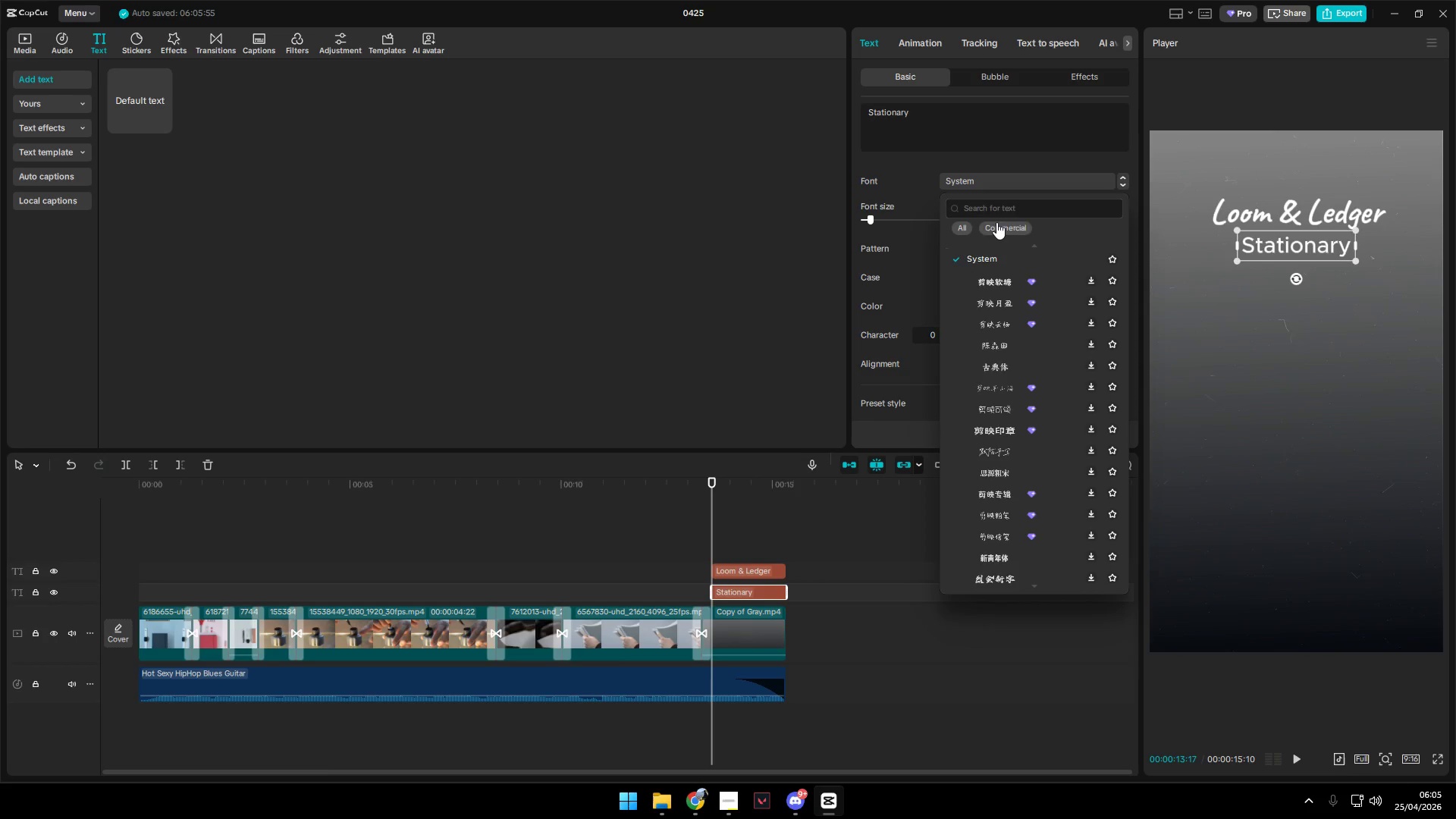 
left_click([1002, 210])
 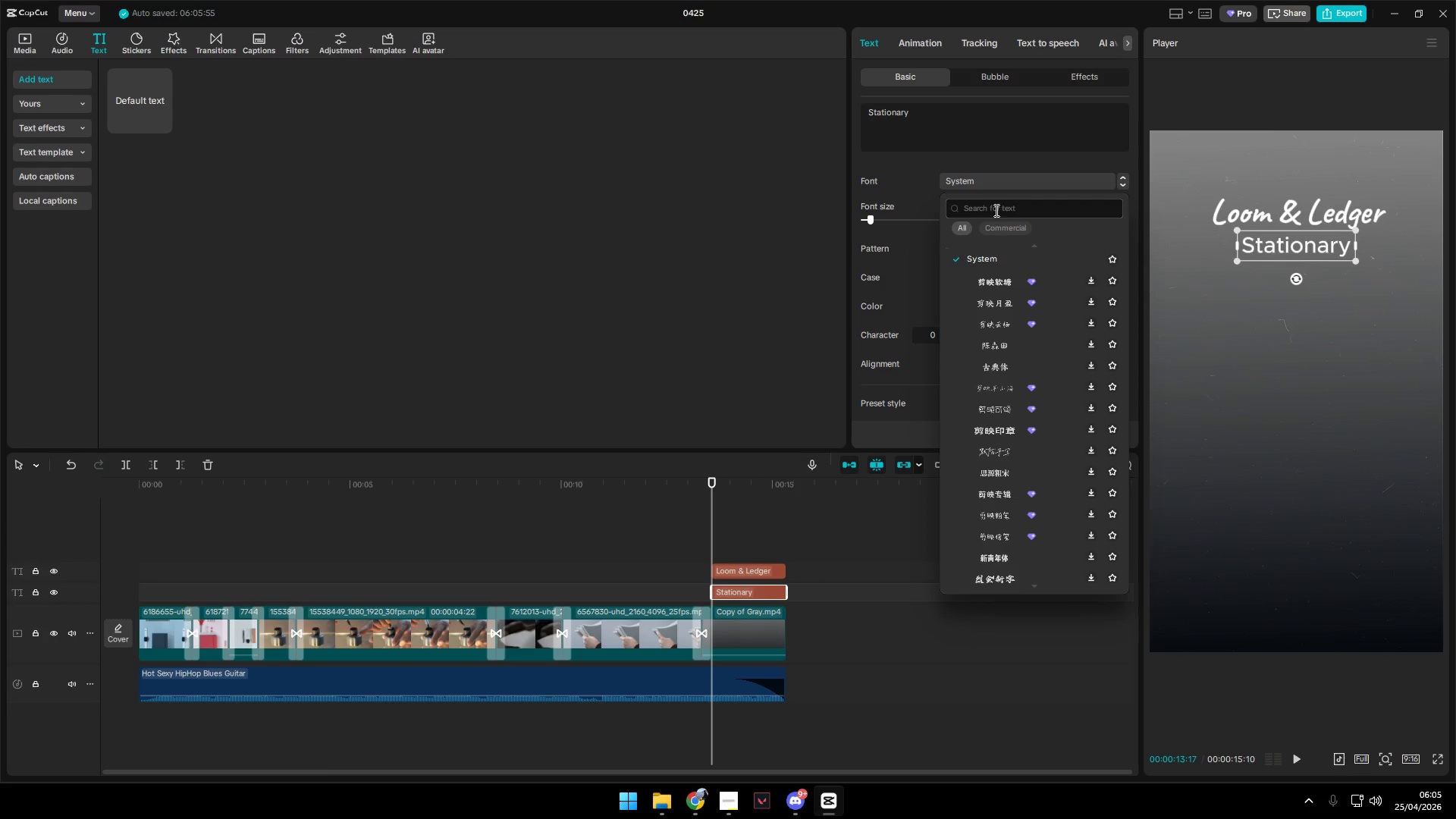 
type(hand)
 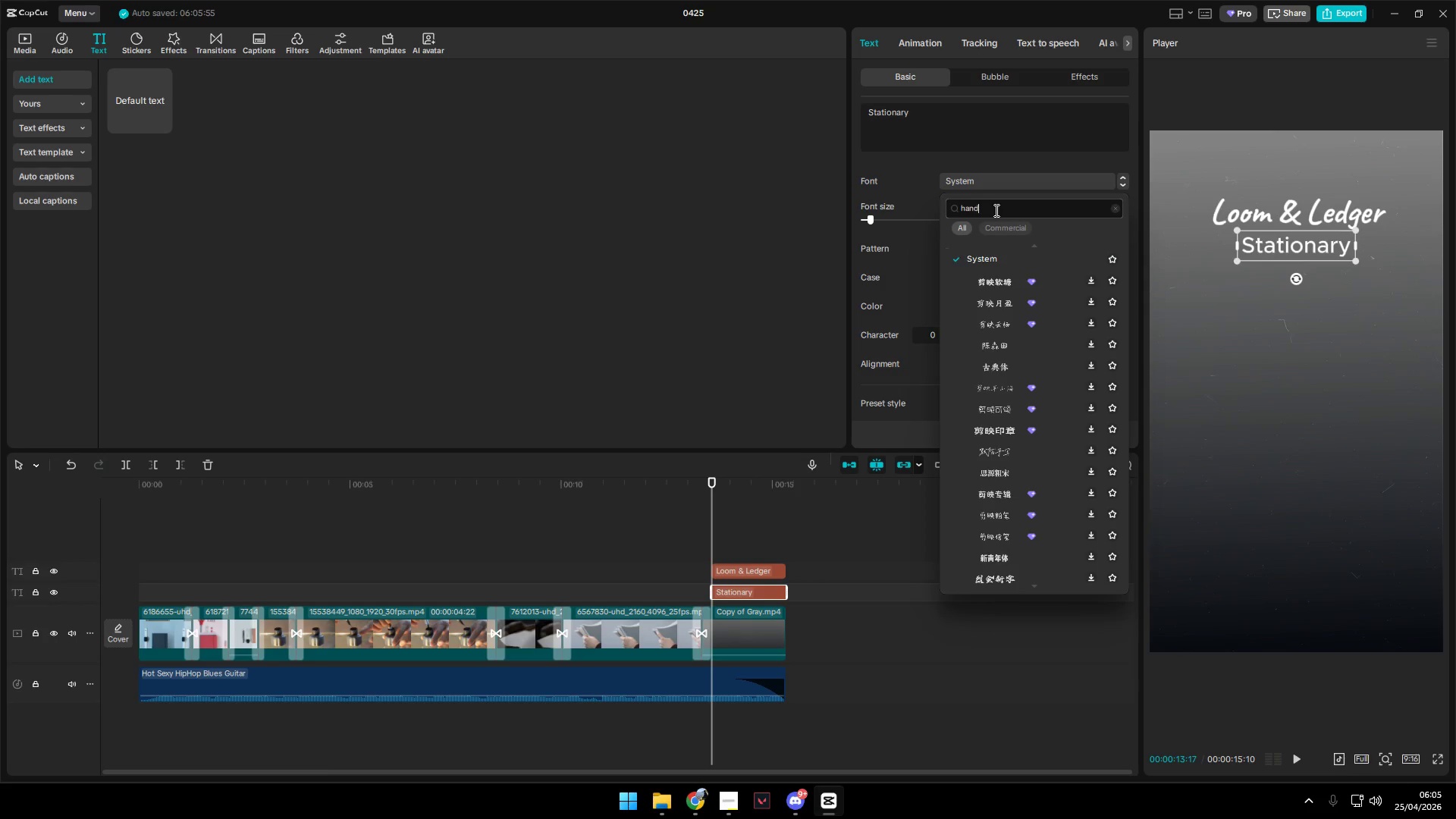 
key(Enter)
 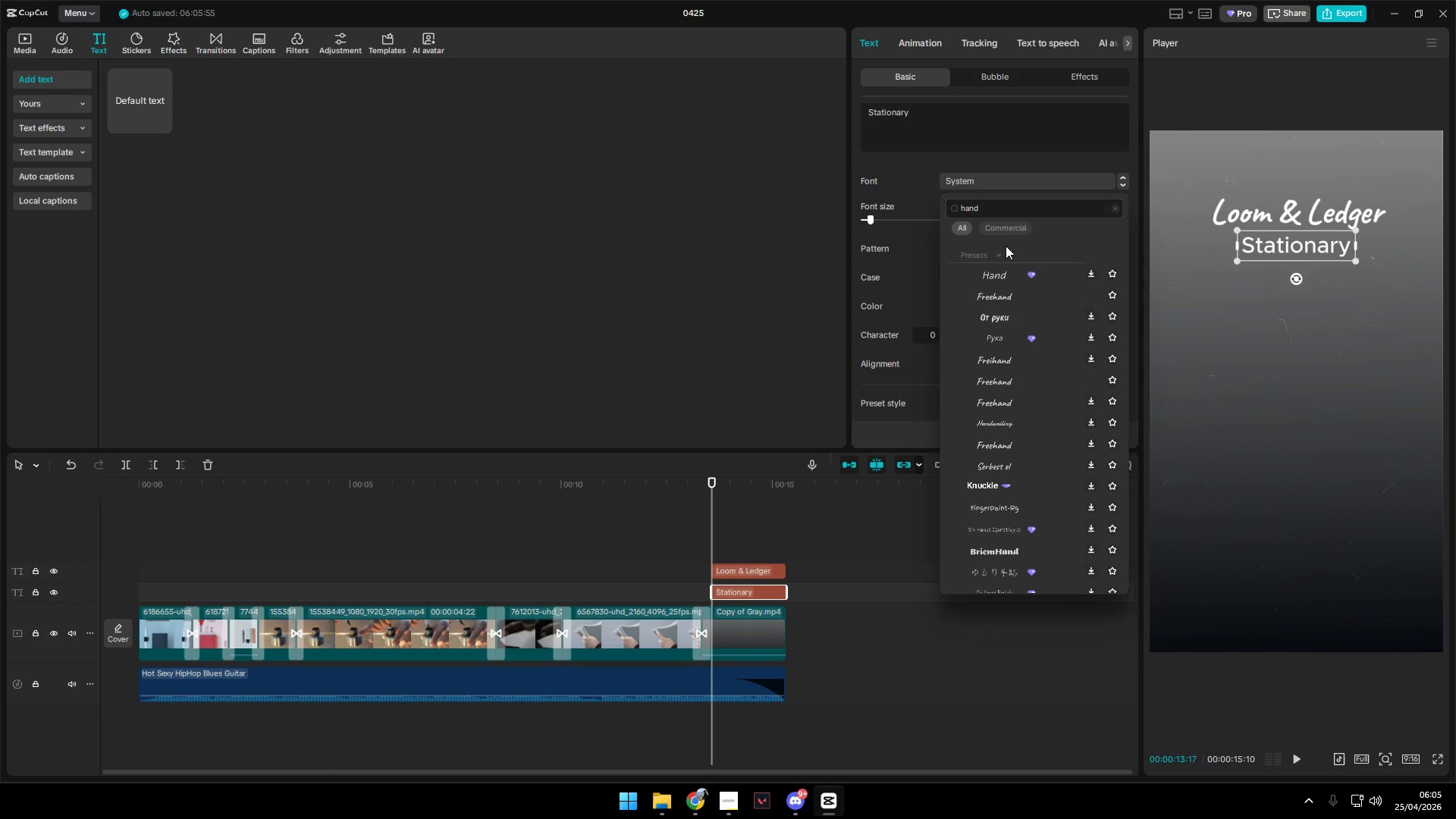 
left_click([1006, 275])
 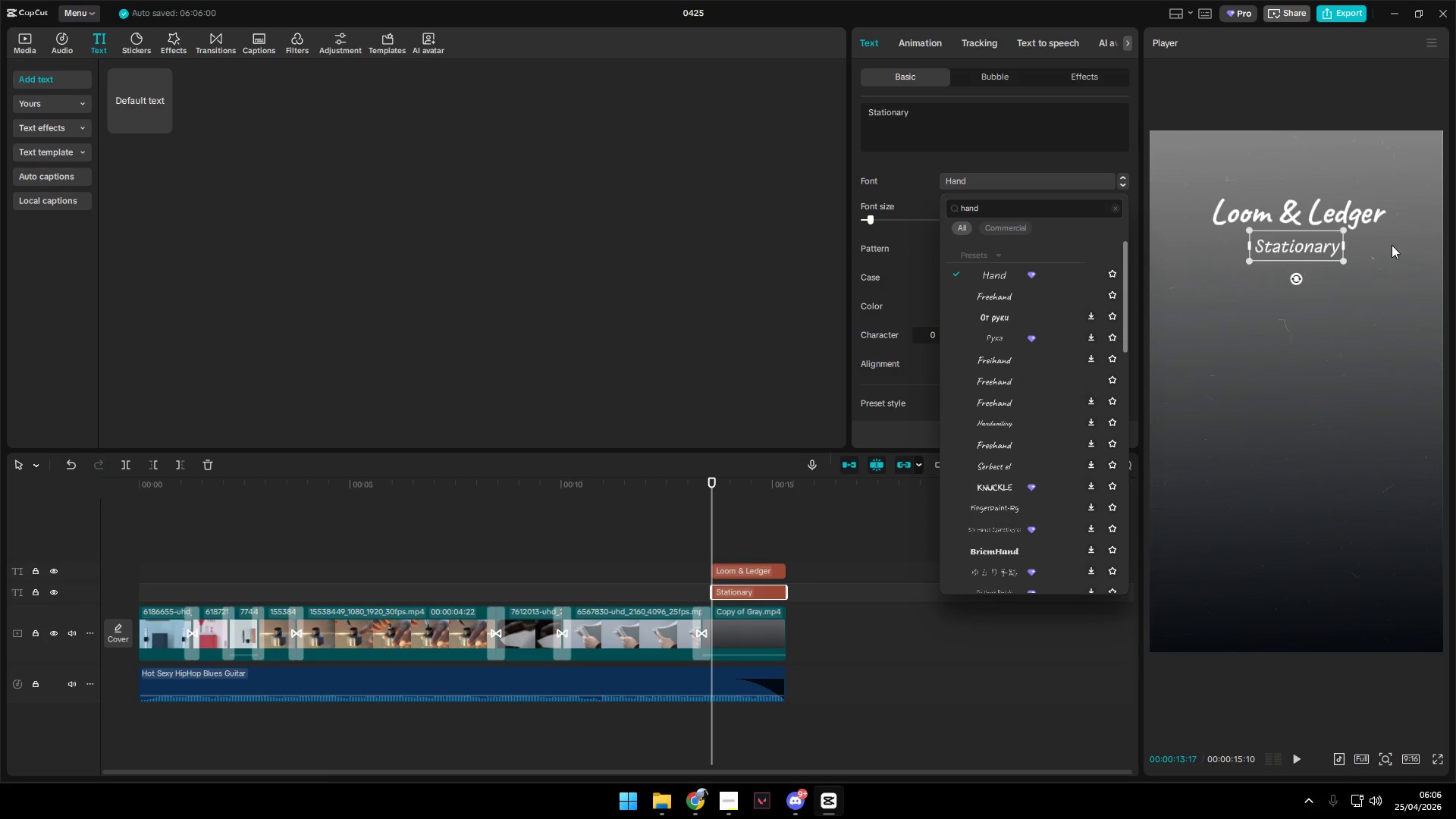 
left_click_drag(start_coordinate=[1284, 249], to_coordinate=[1331, 243])
 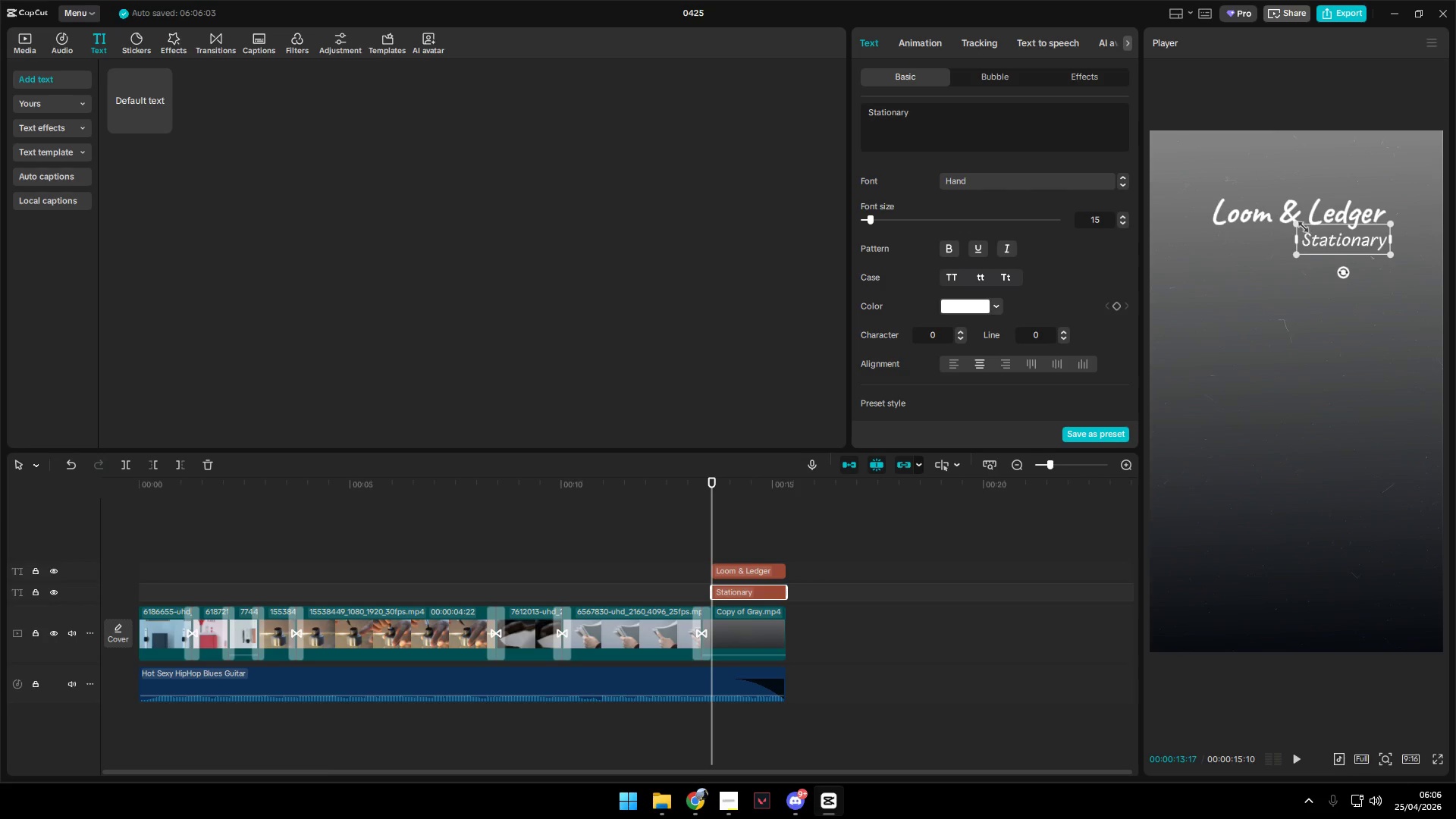 
left_click_drag(start_coordinate=[1298, 224], to_coordinate=[1294, 222])
 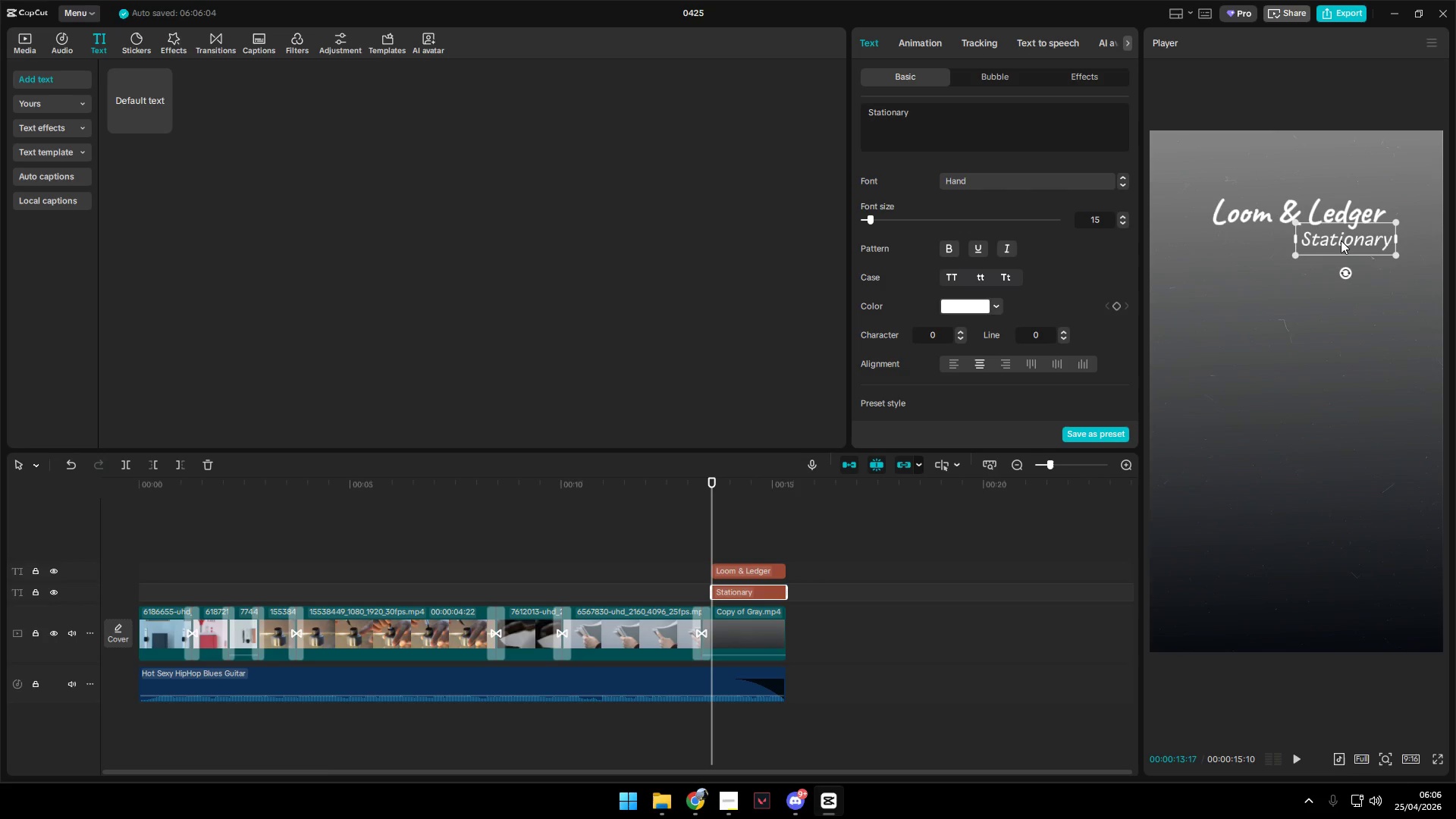 
left_click([1251, 276])
 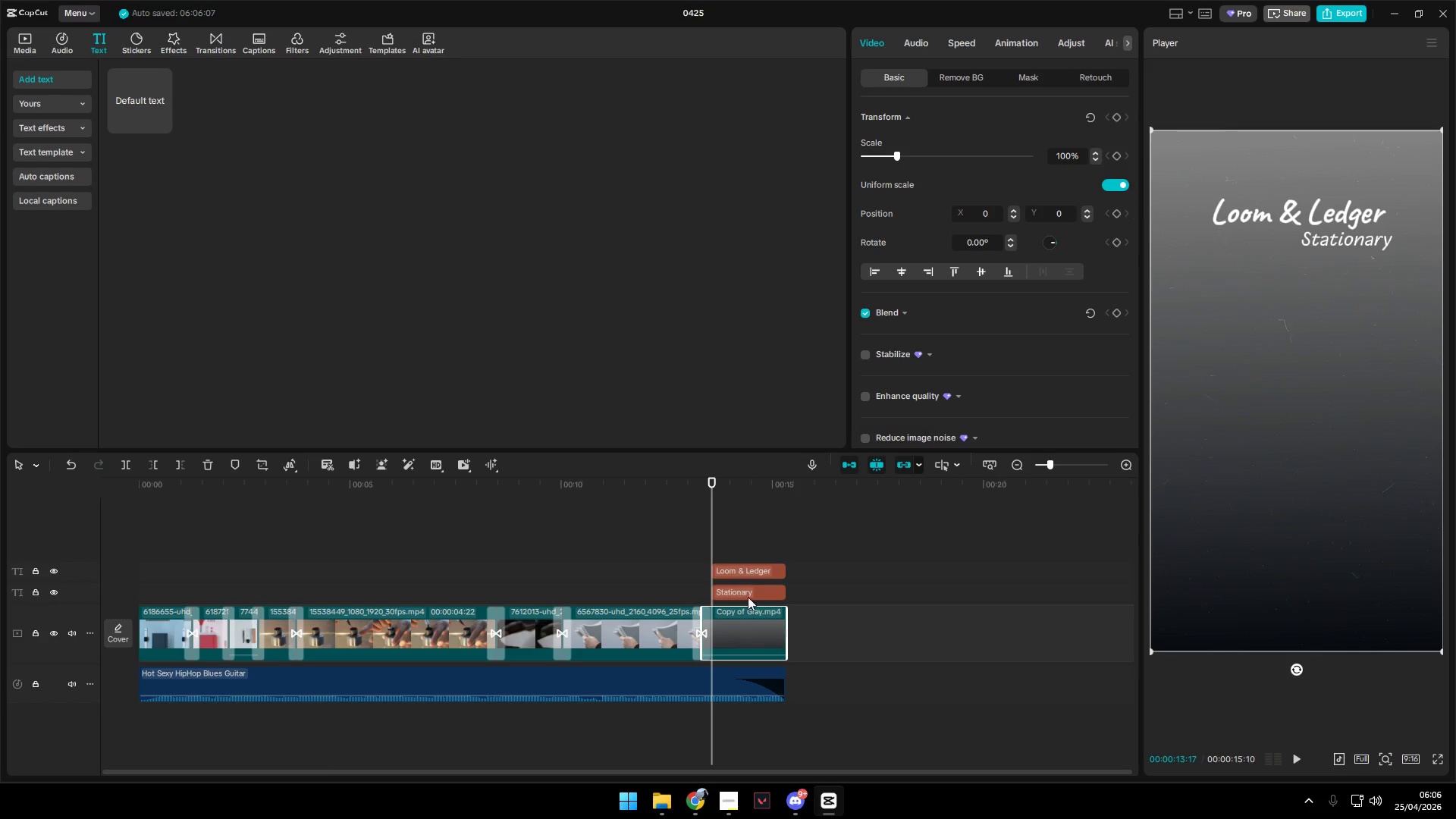 
left_click([726, 595])
 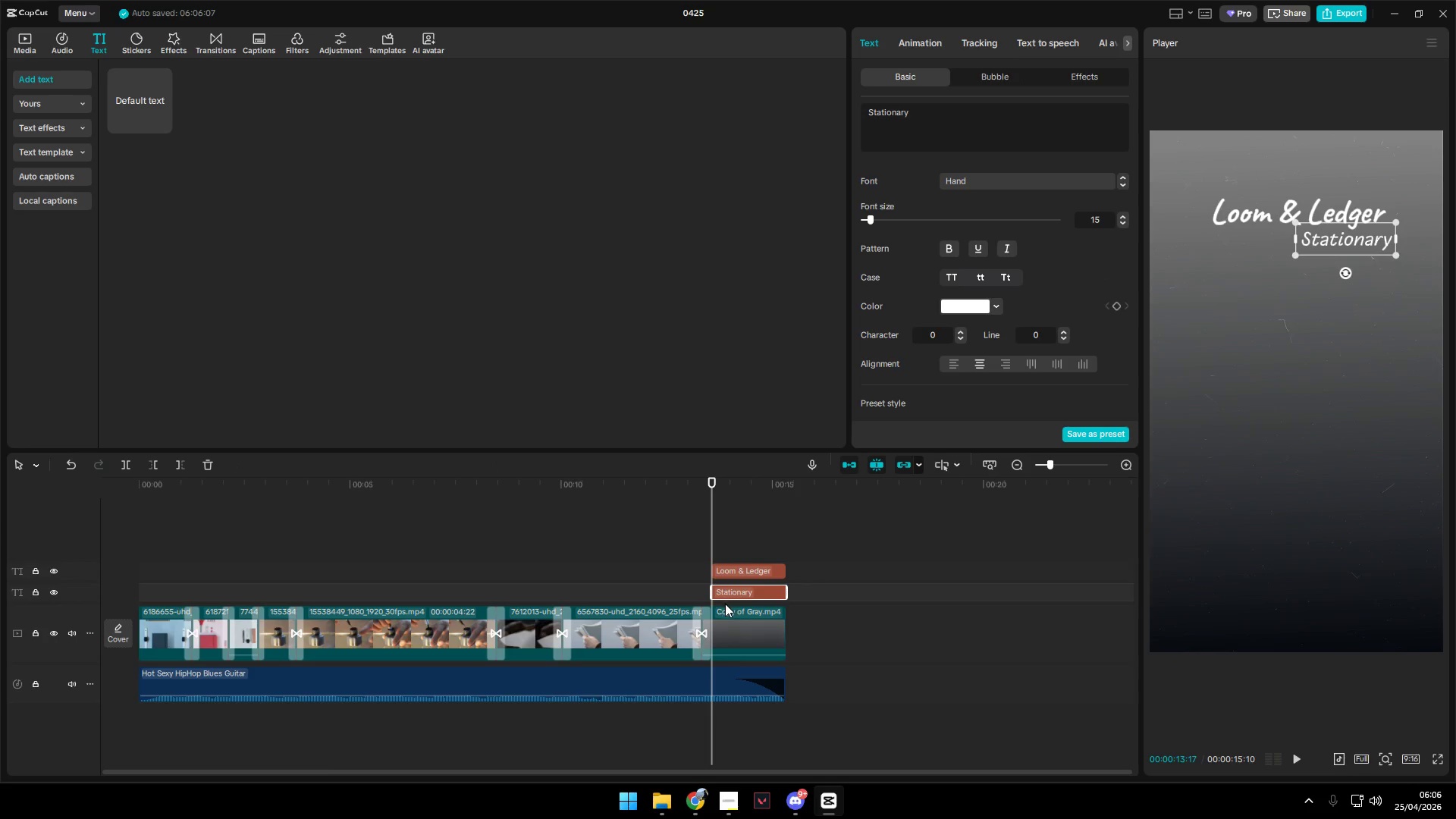 
key(Control+C)
 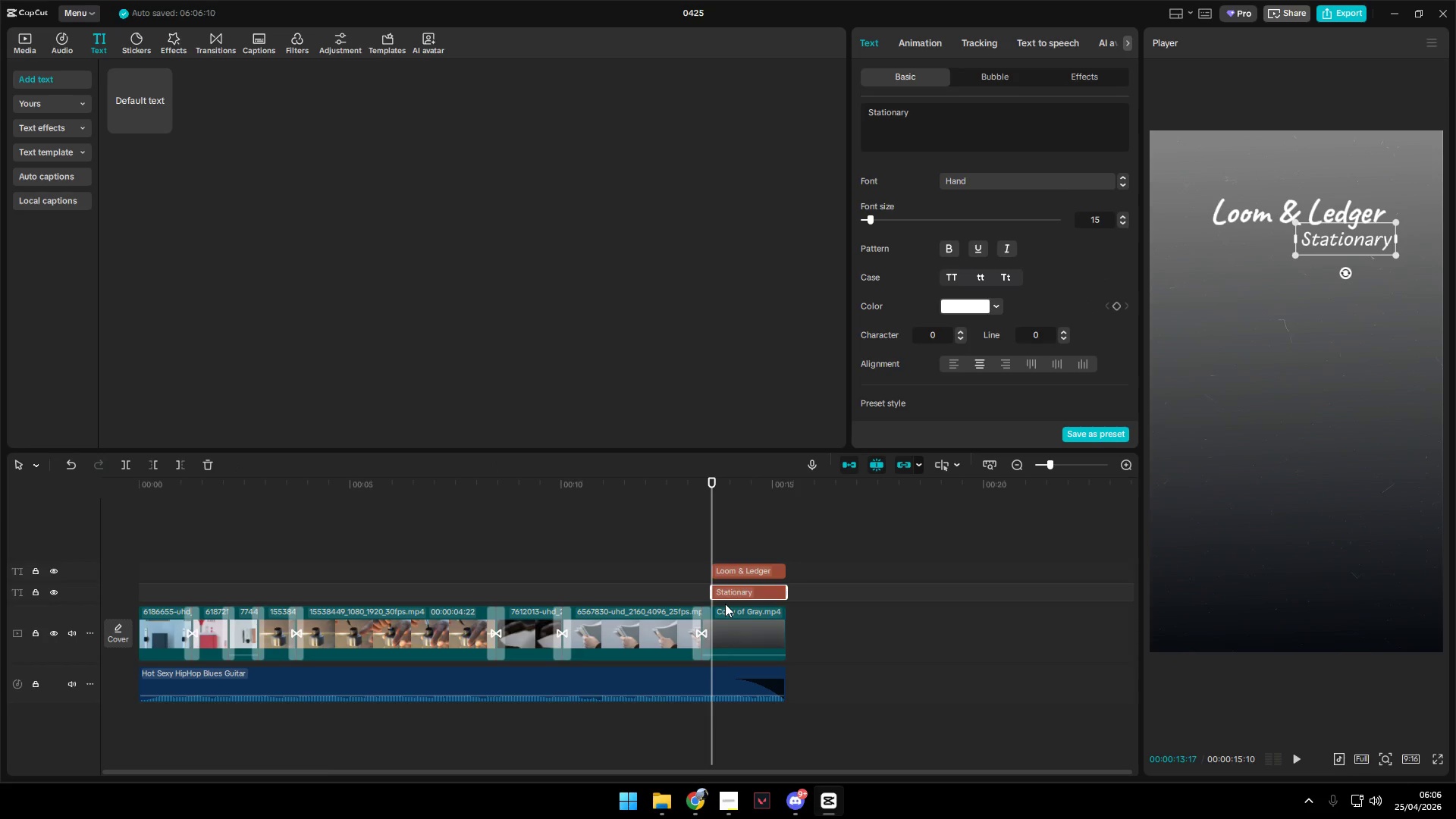 
key(Control+V)
 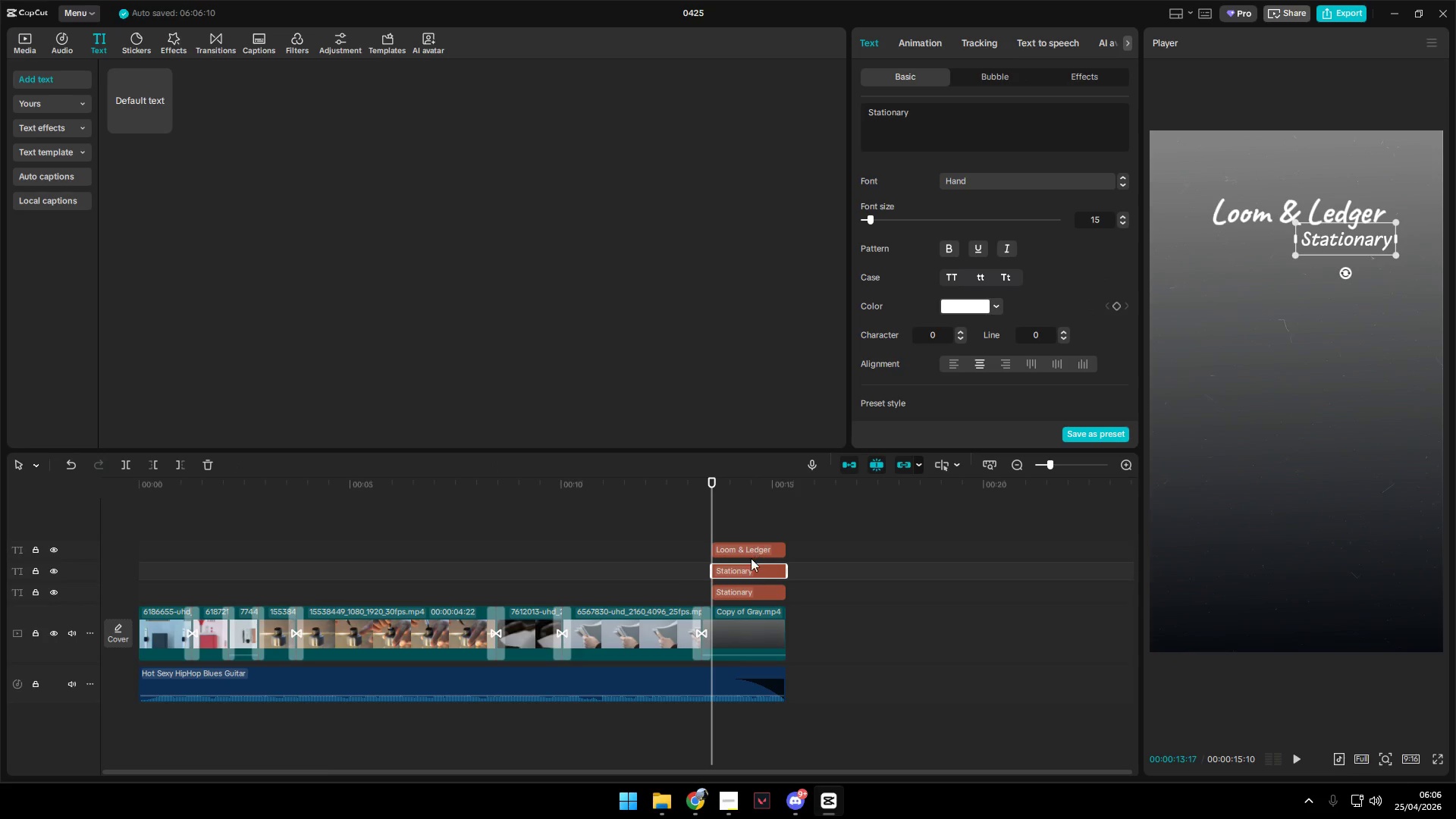 
left_click([748, 566])
 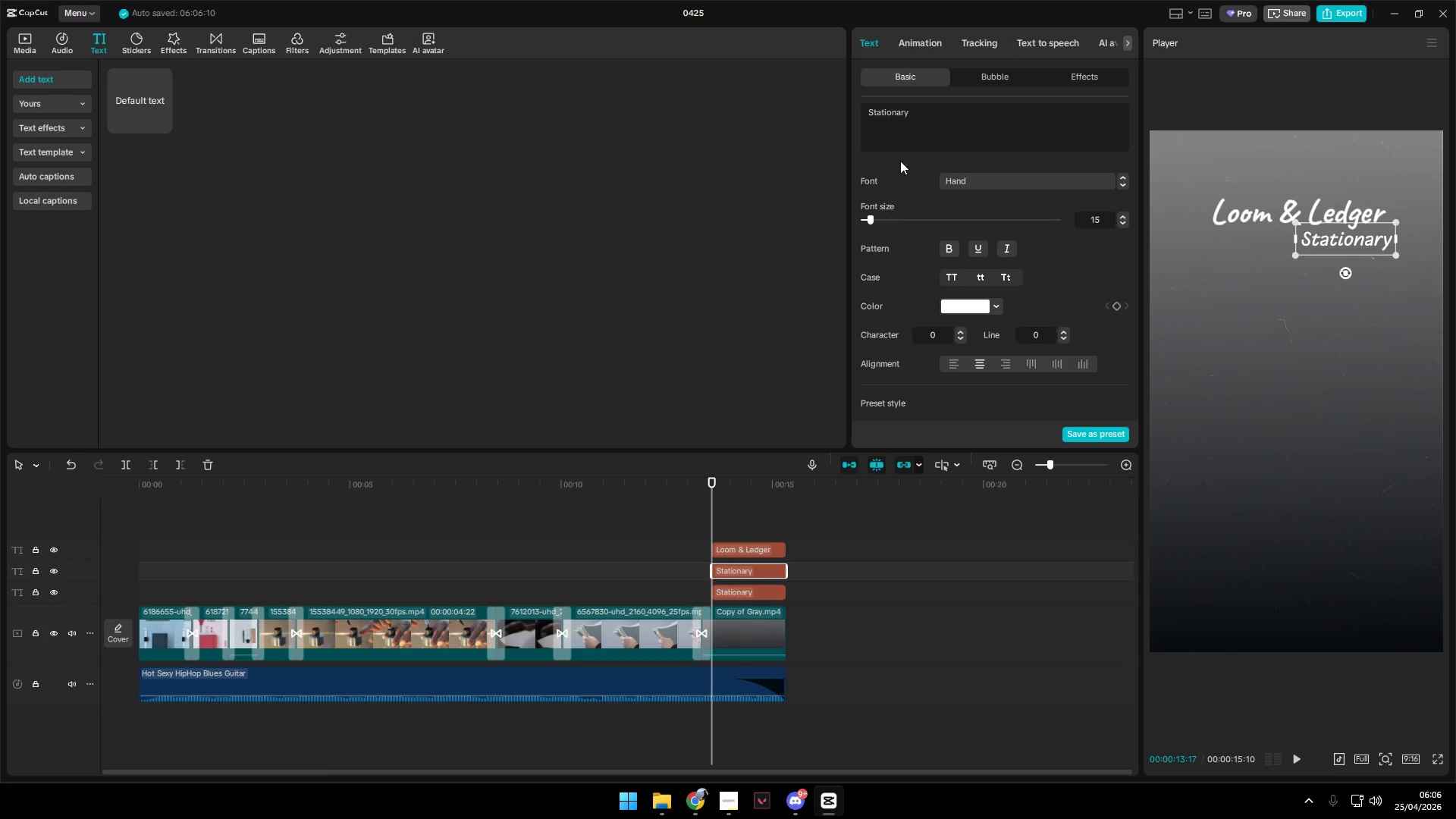 
left_click_drag(start_coordinate=[946, 127], to_coordinate=[734, 121])
 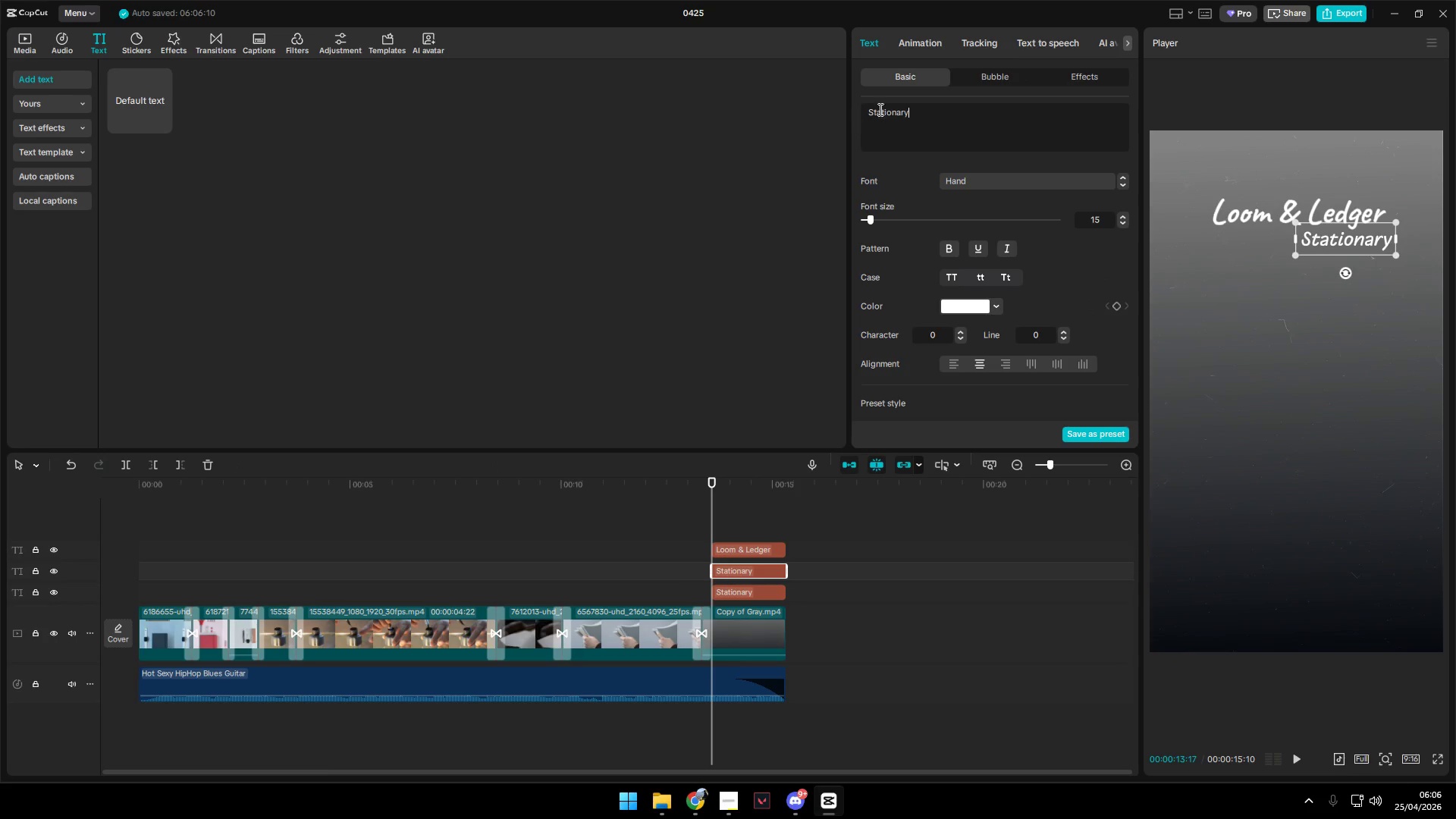 
left_click_drag(start_coordinate=[950, 112], to_coordinate=[809, 101])
 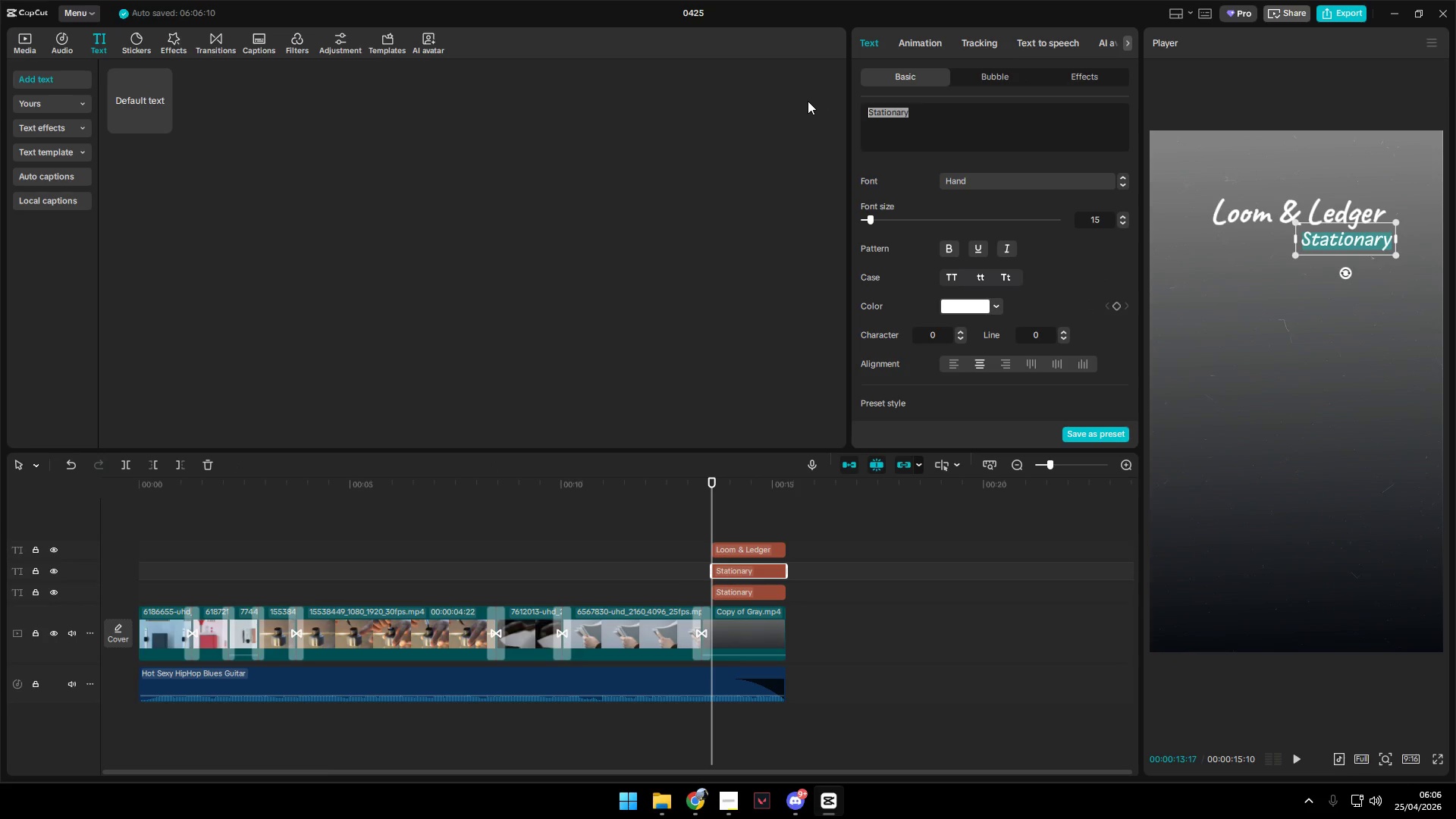 
type(Fountain pen)
 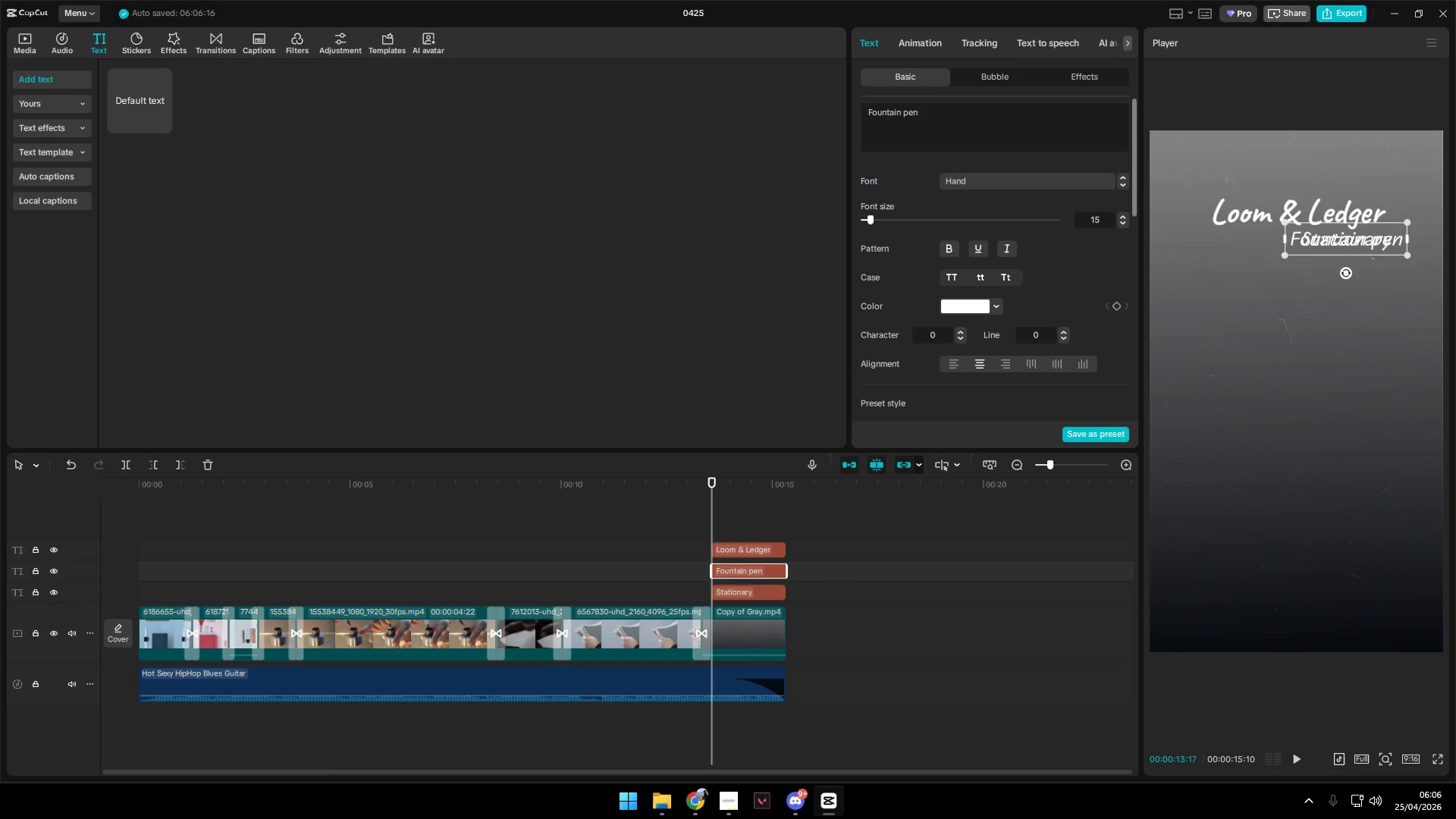 
left_click_drag(start_coordinate=[1355, 245], to_coordinate=[1241, 383])
 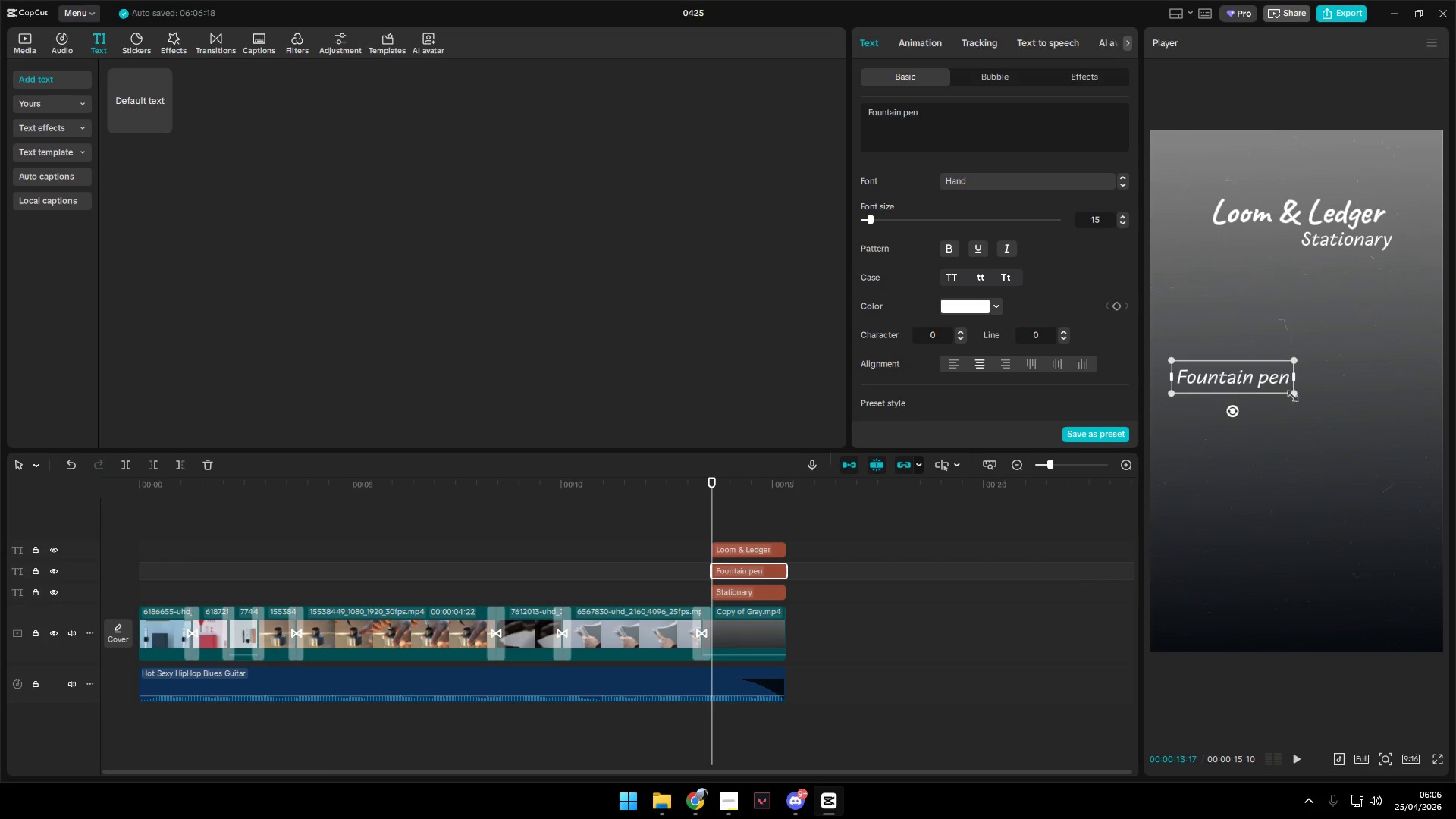 
left_click_drag(start_coordinate=[1292, 392], to_coordinate=[1273, 386])
 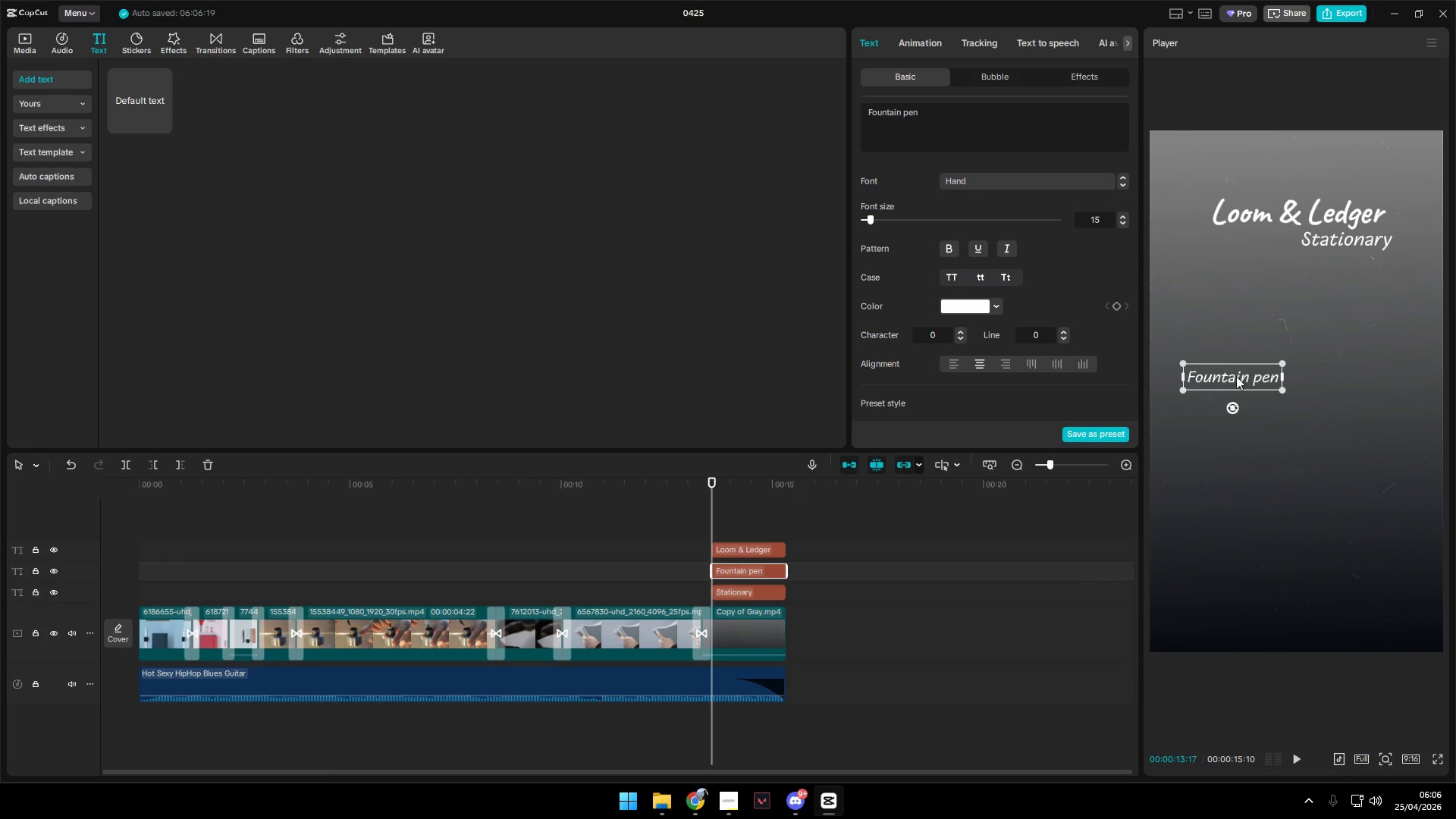 
left_click_drag(start_coordinate=[1236, 376], to_coordinate=[1241, 361])
 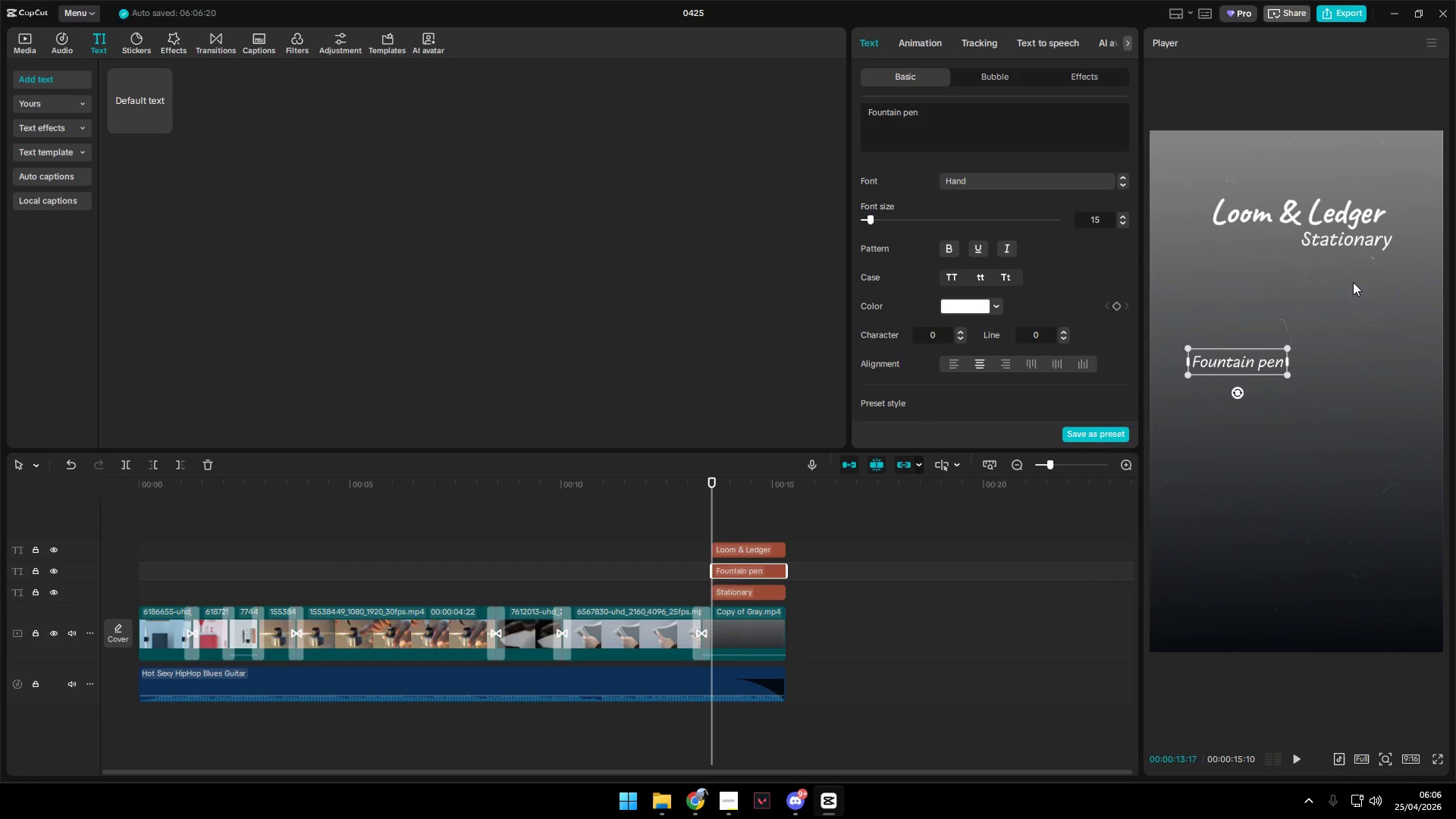 
left_click_drag(start_coordinate=[1381, 268], to_coordinate=[1313, 212])
 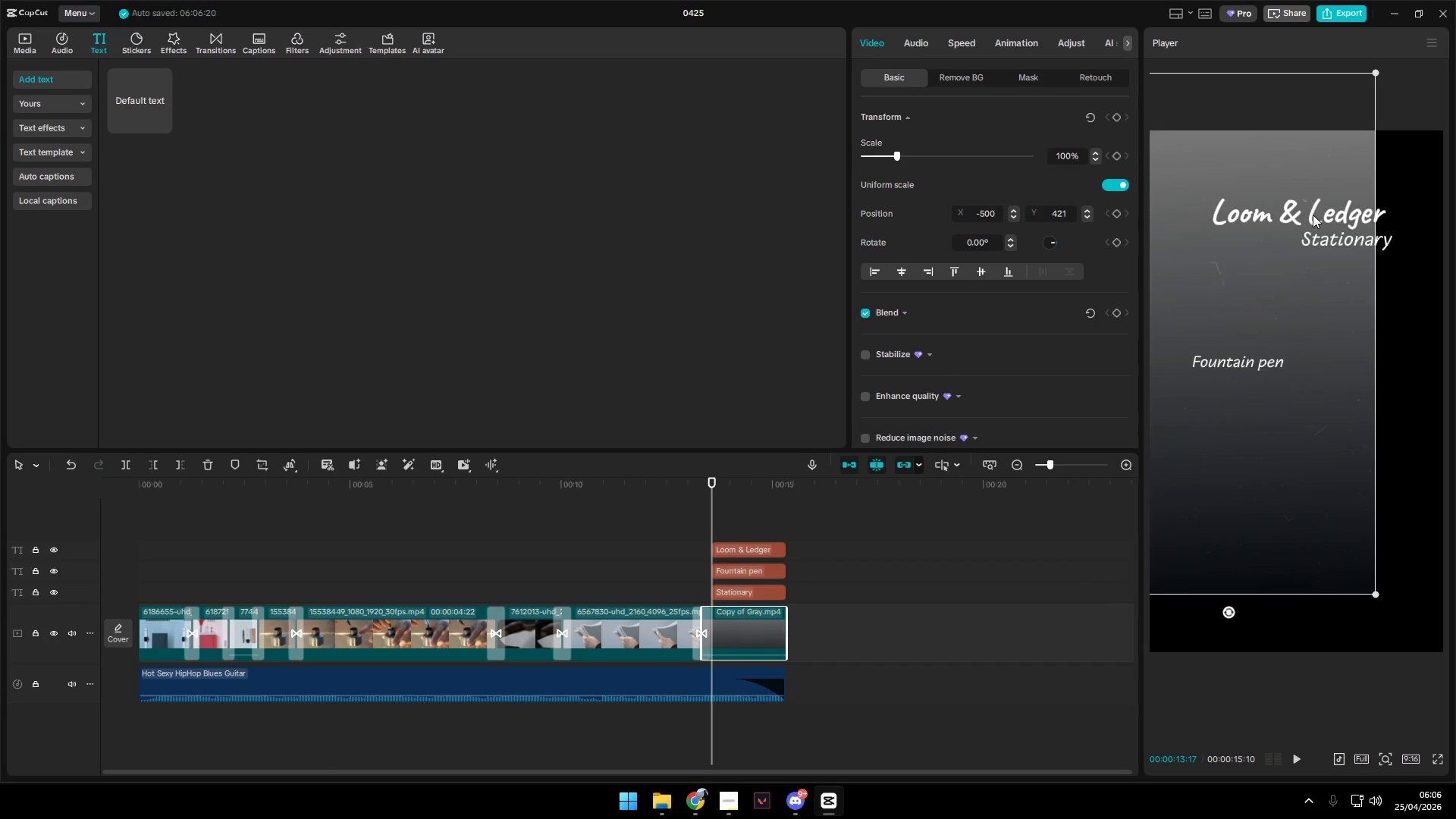 
key(Control+Z)
 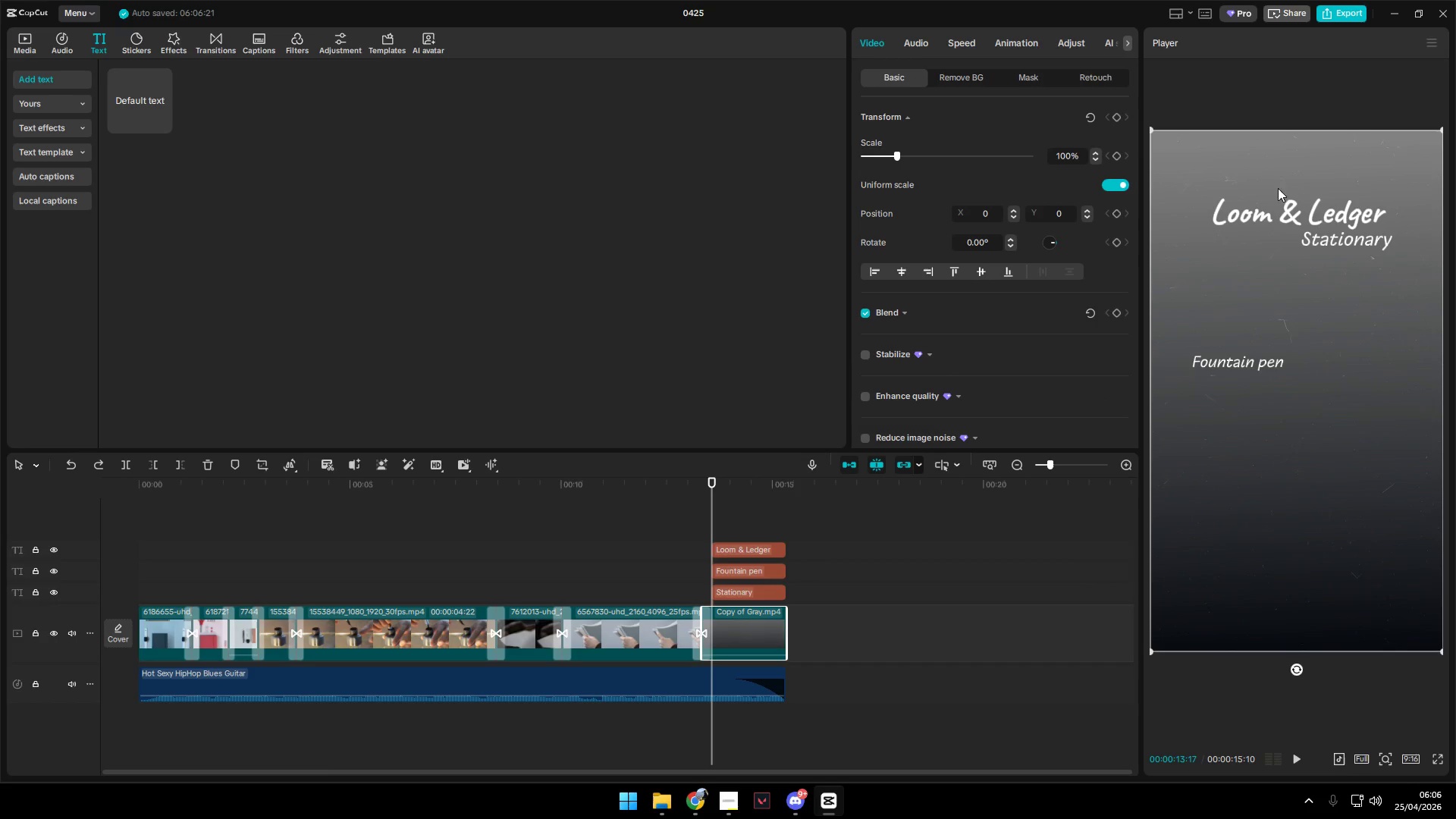 
left_click([1266, 177])
 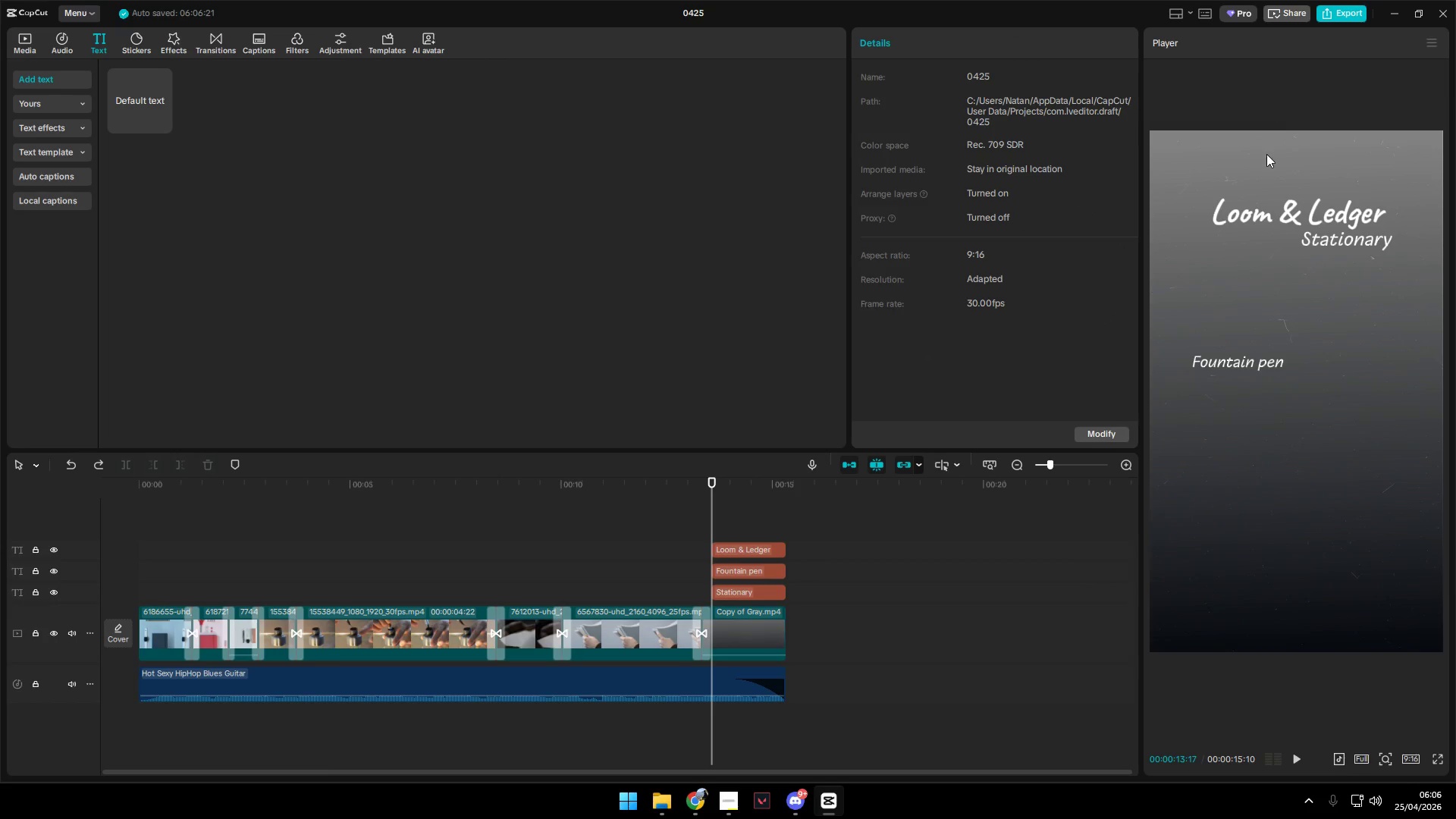 
left_click_drag(start_coordinate=[1221, 180], to_coordinate=[1356, 233])
 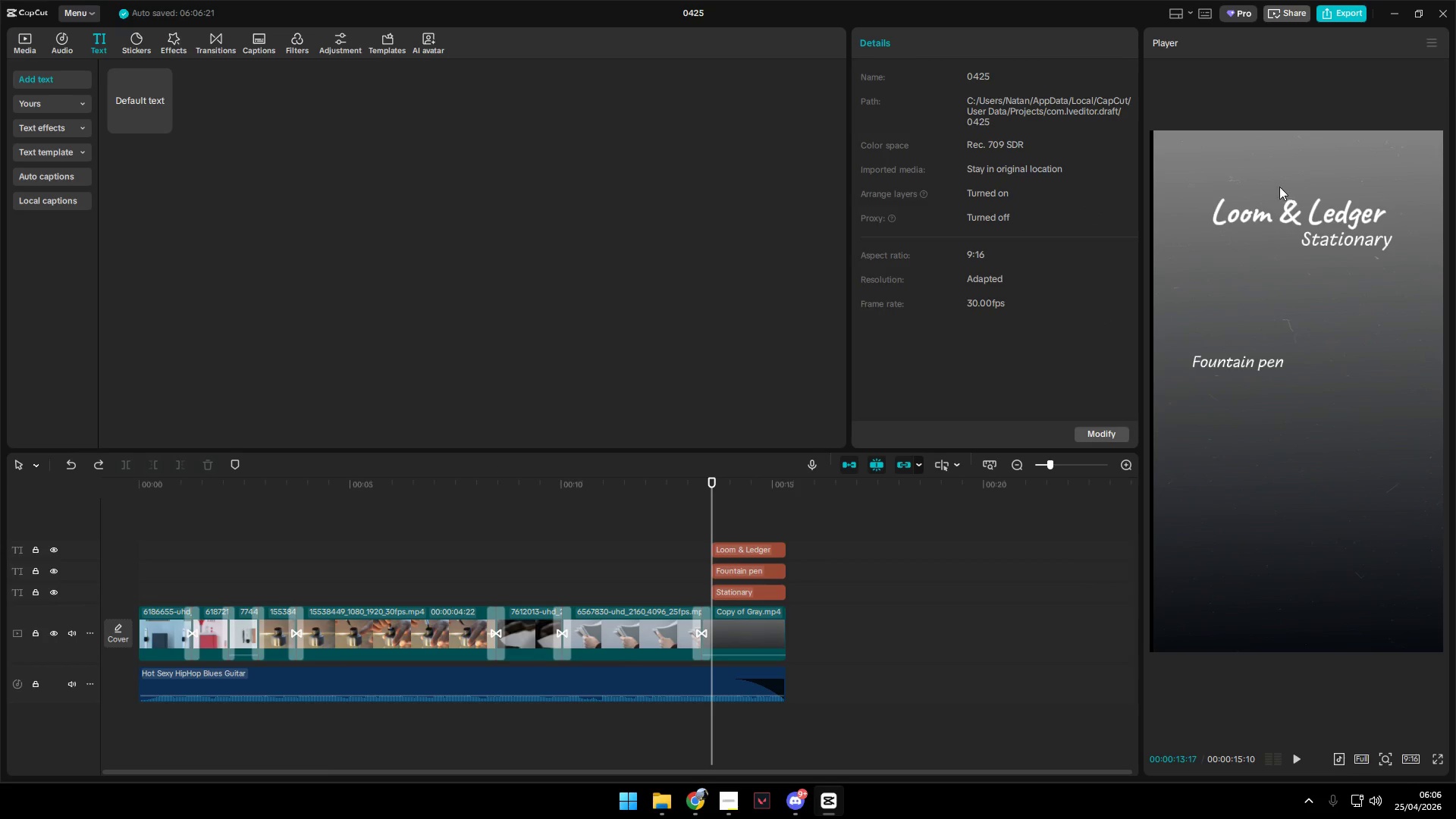 
key(Control+Z)
 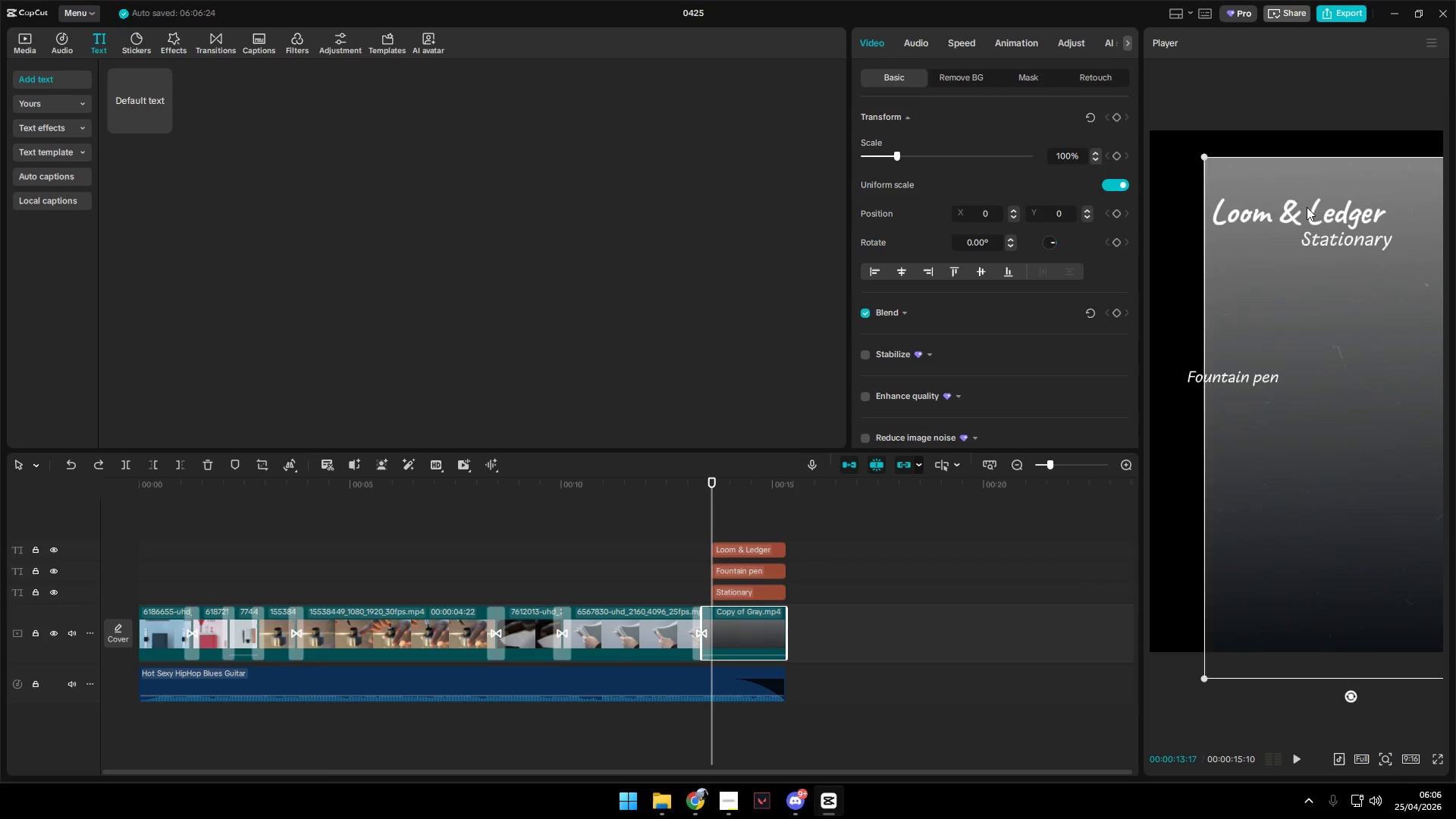 
key(Control+ControlLeft)
 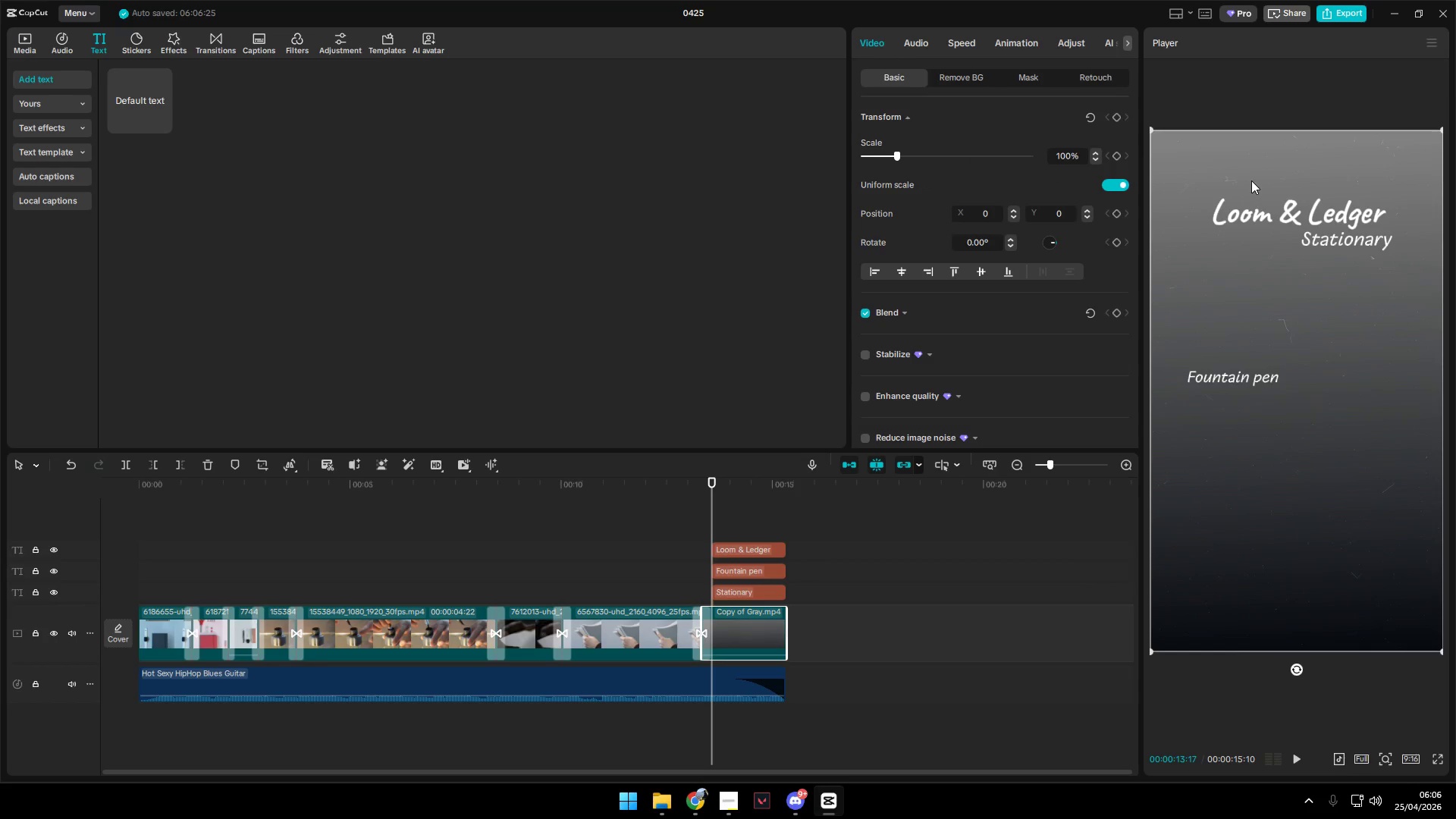 
key(Control+Z)
 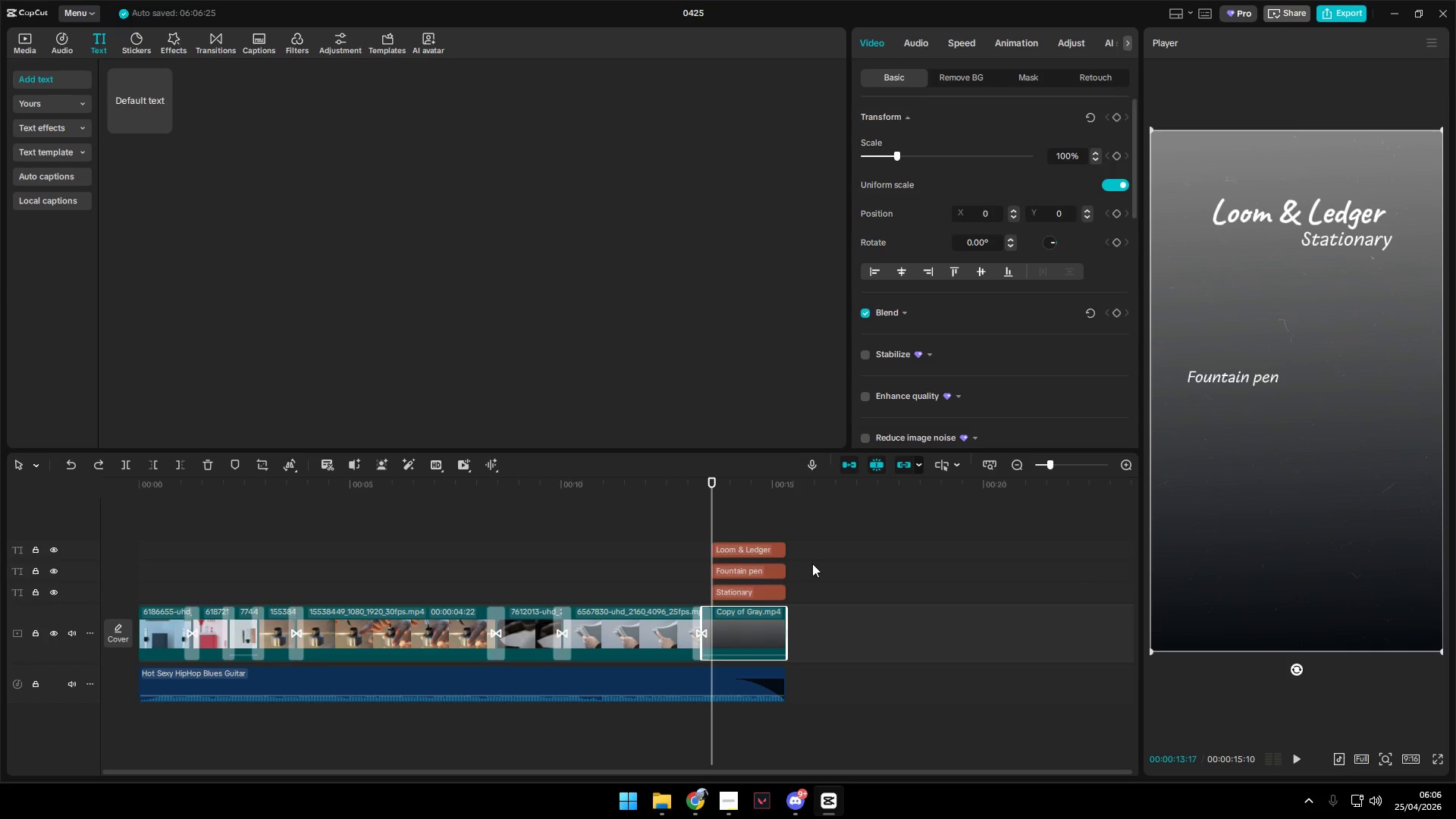 
left_click_drag(start_coordinate=[789, 512], to_coordinate=[777, 552])
 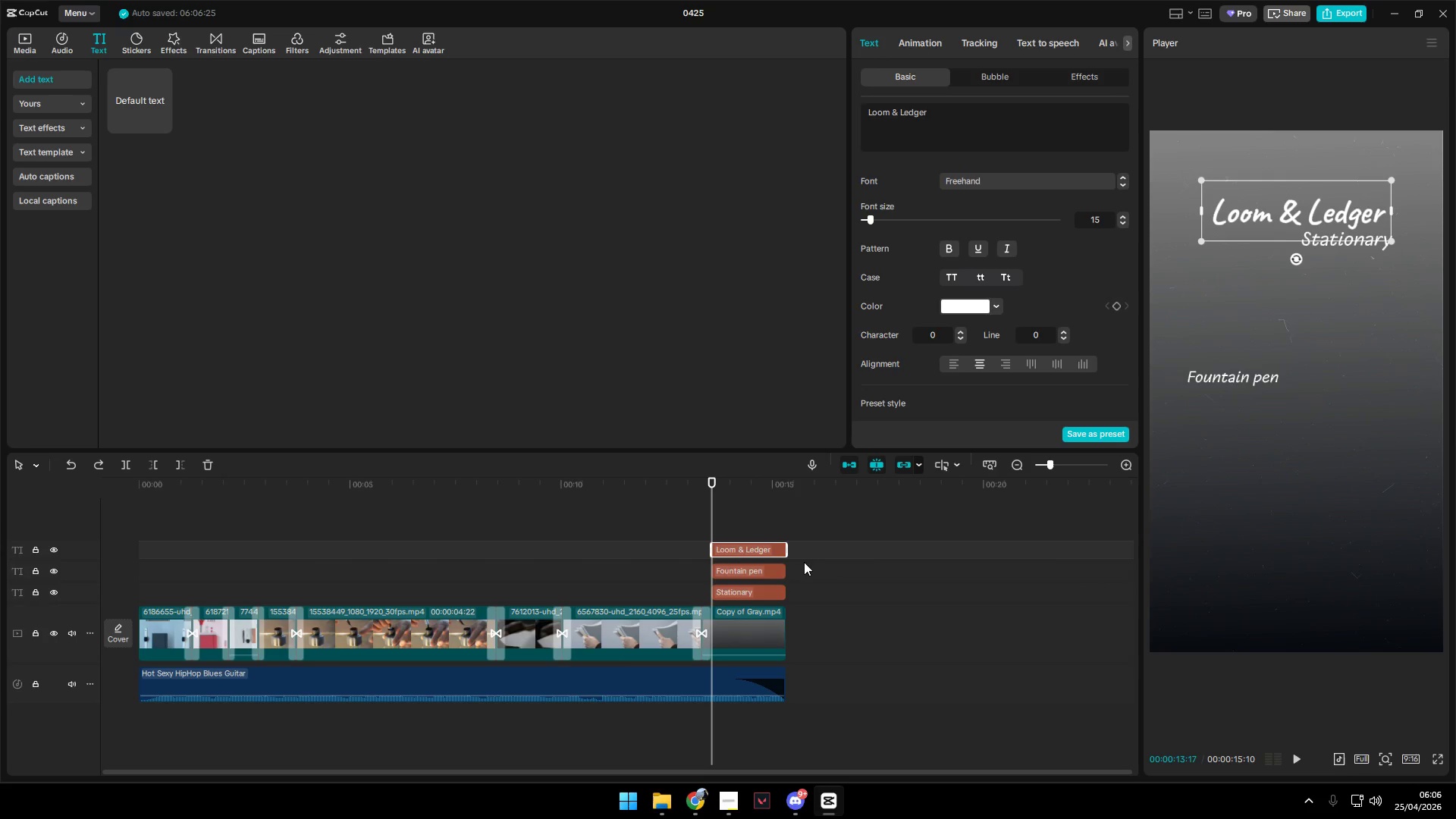 
hold_key(key=ControlLeft, duration=0.81)
left_click([764, 585])
 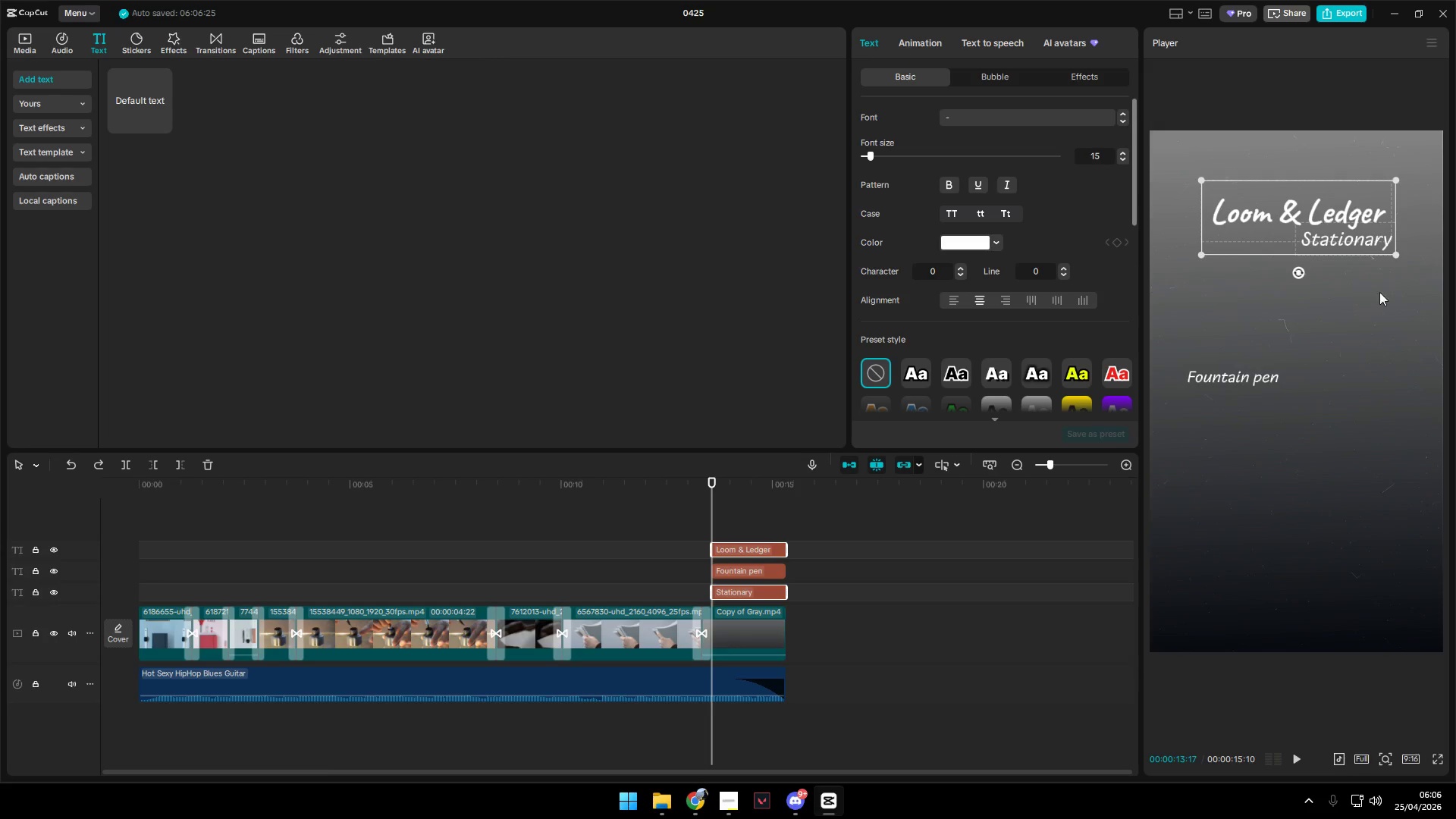 
left_click_drag(start_coordinate=[1341, 221], to_coordinate=[1338, 228])
 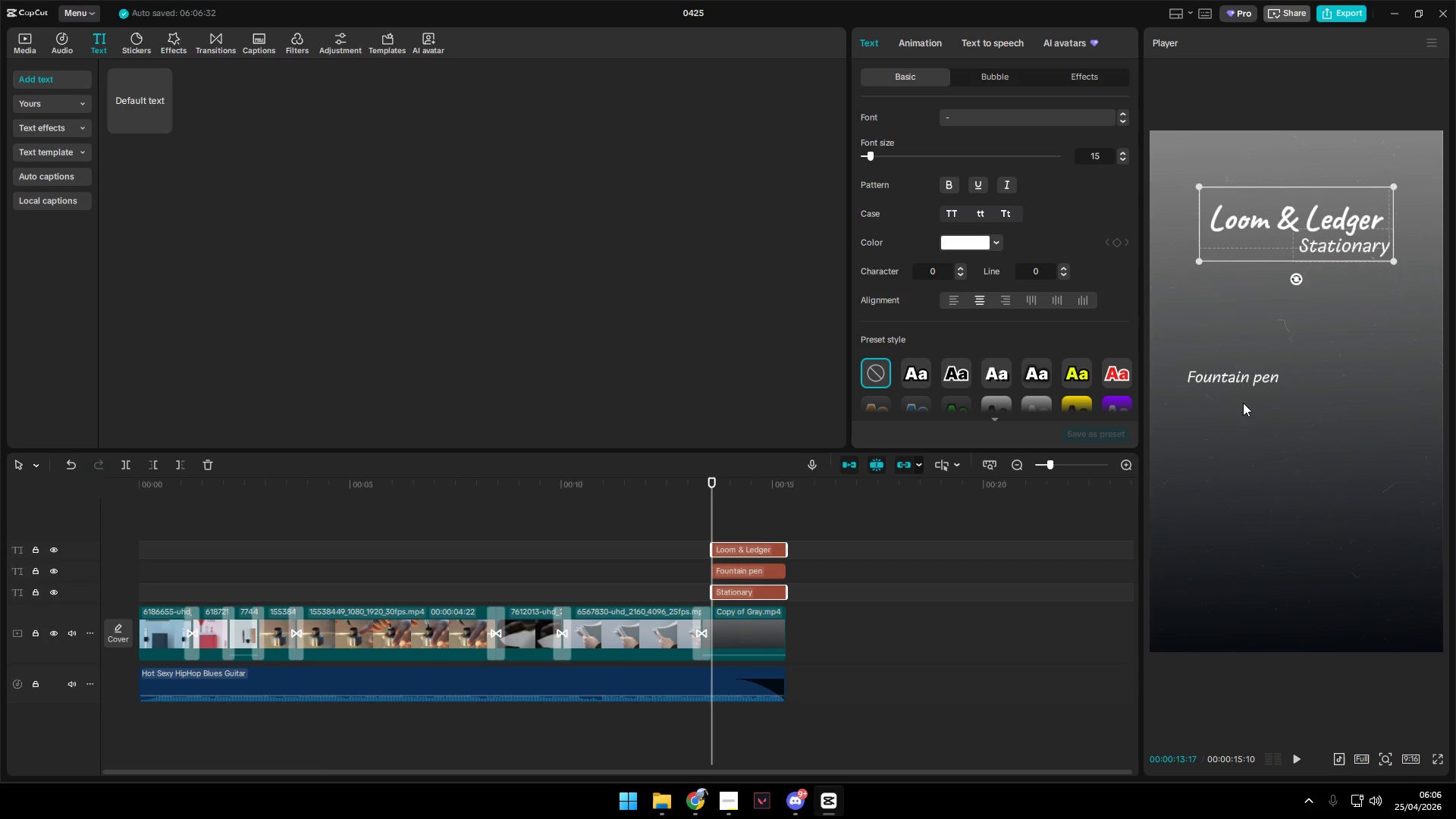 
left_click([1235, 377])
 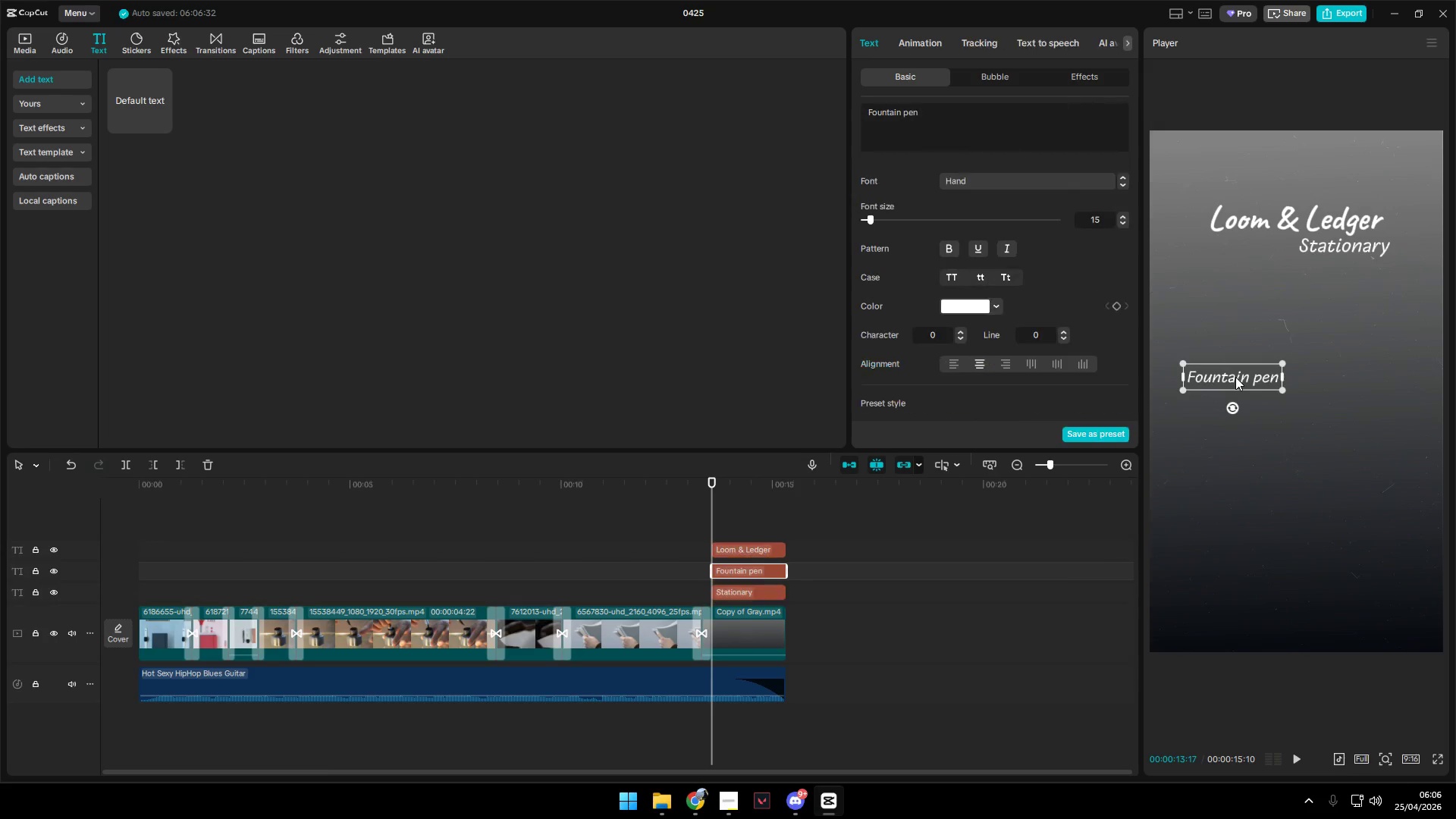 
left_click_drag(start_coordinate=[1235, 378], to_coordinate=[1235, 365])
 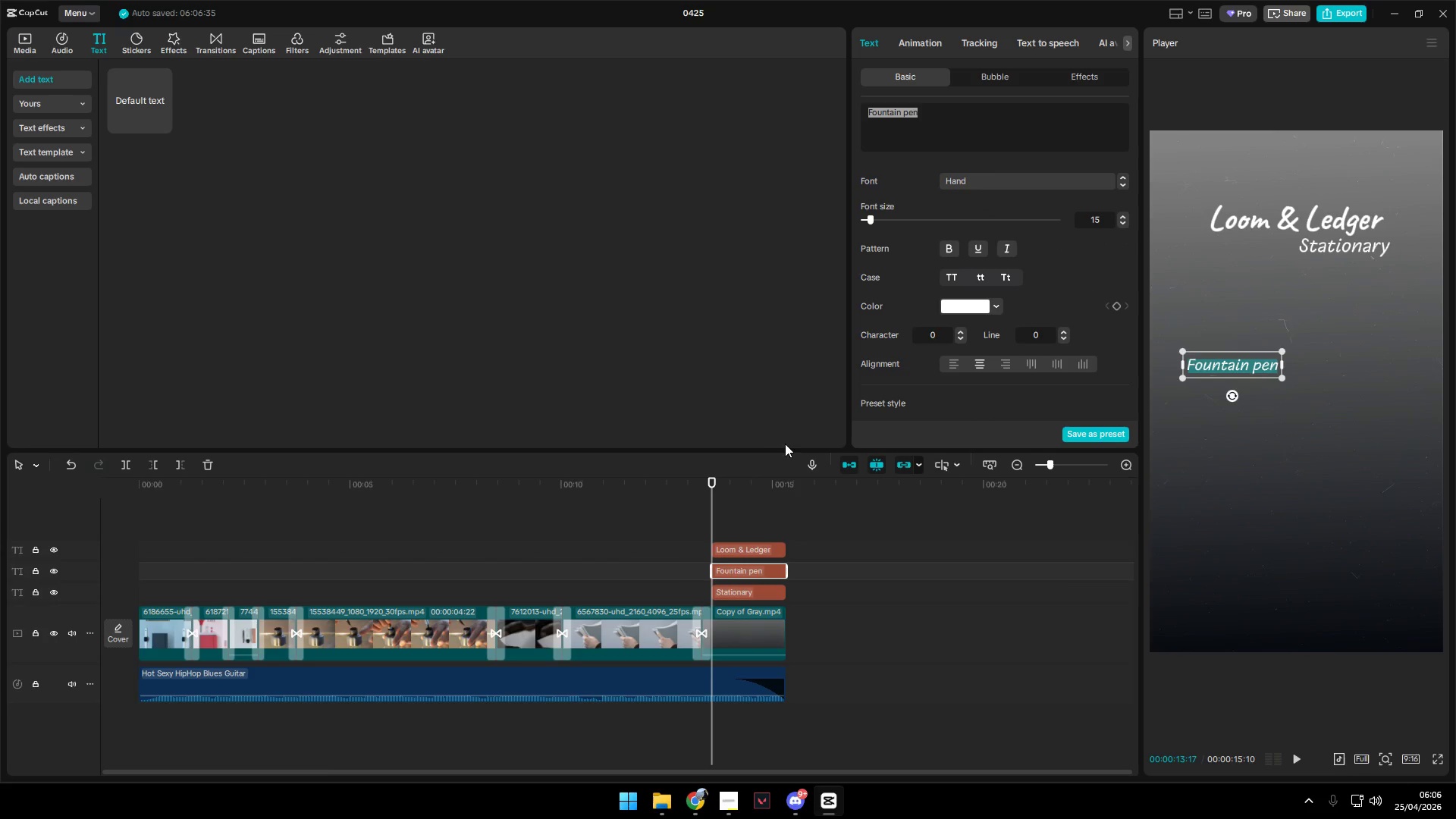 
left_click([755, 411])
 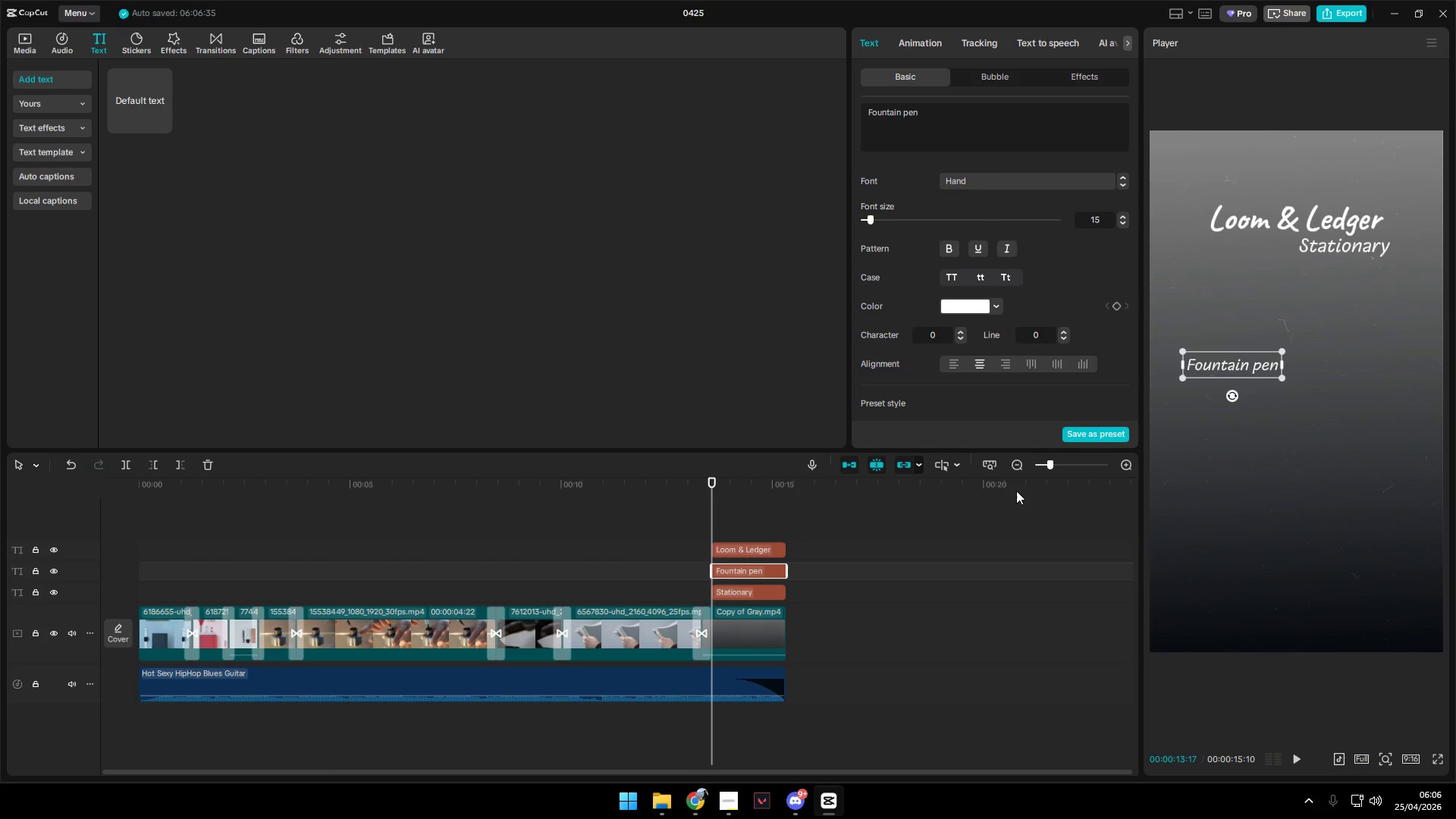 
left_click_drag(start_coordinate=[961, 120], to_coordinate=[751, 95])
 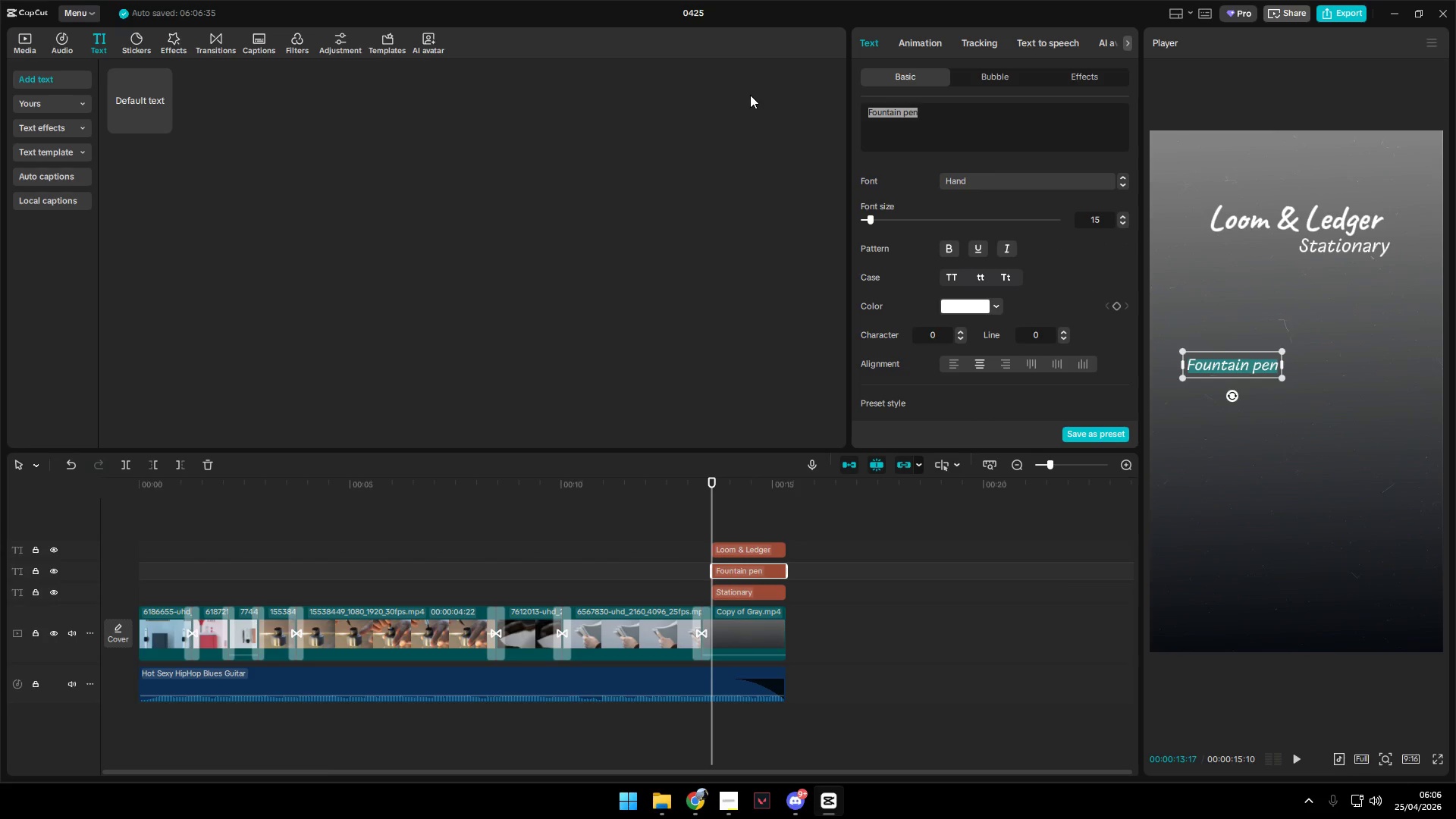 
type(Deals Of th)
key(Backspace)
key(Backspace)
type(The Week )
key(Backspace)
key(Tab)
 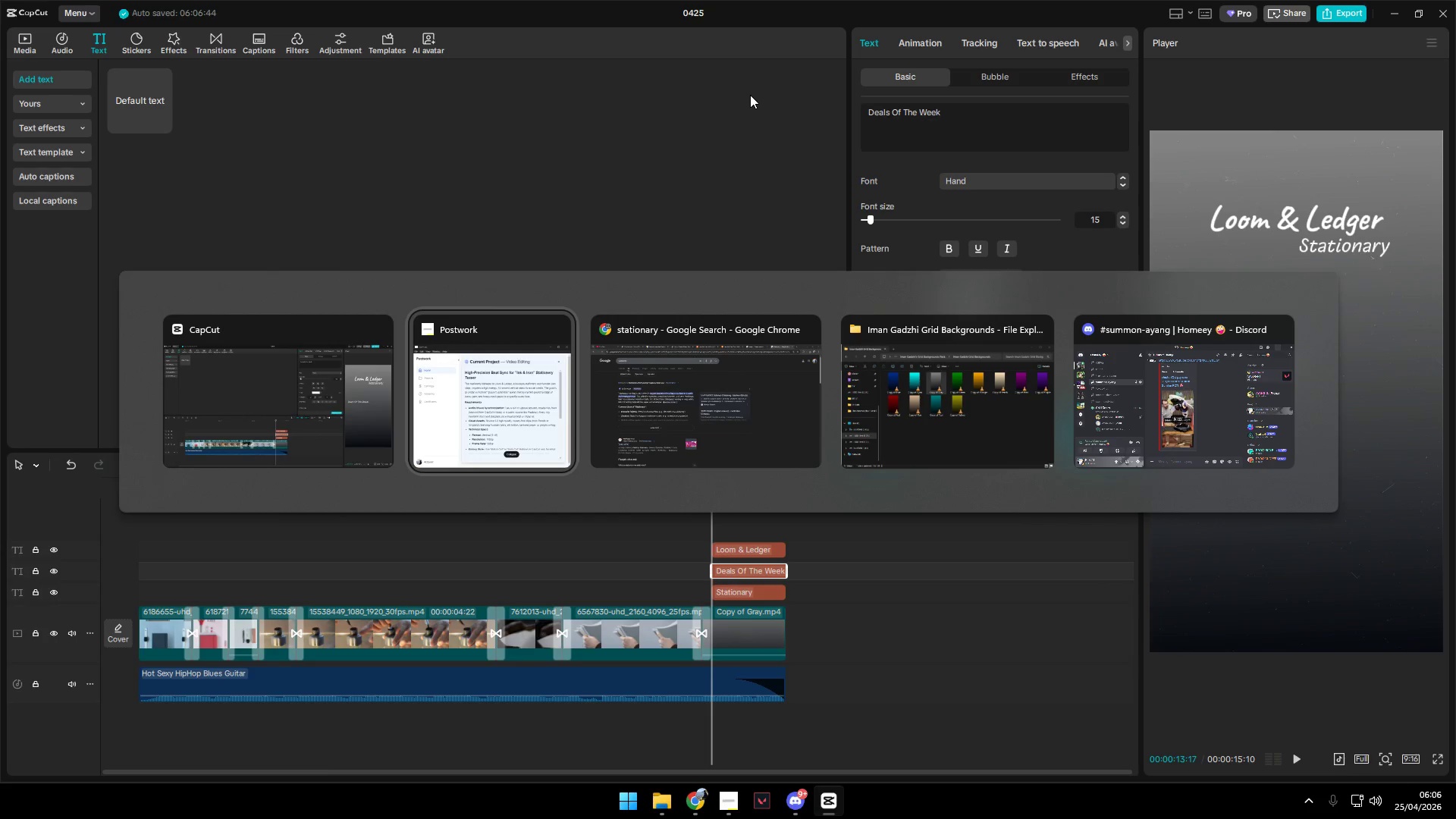 
 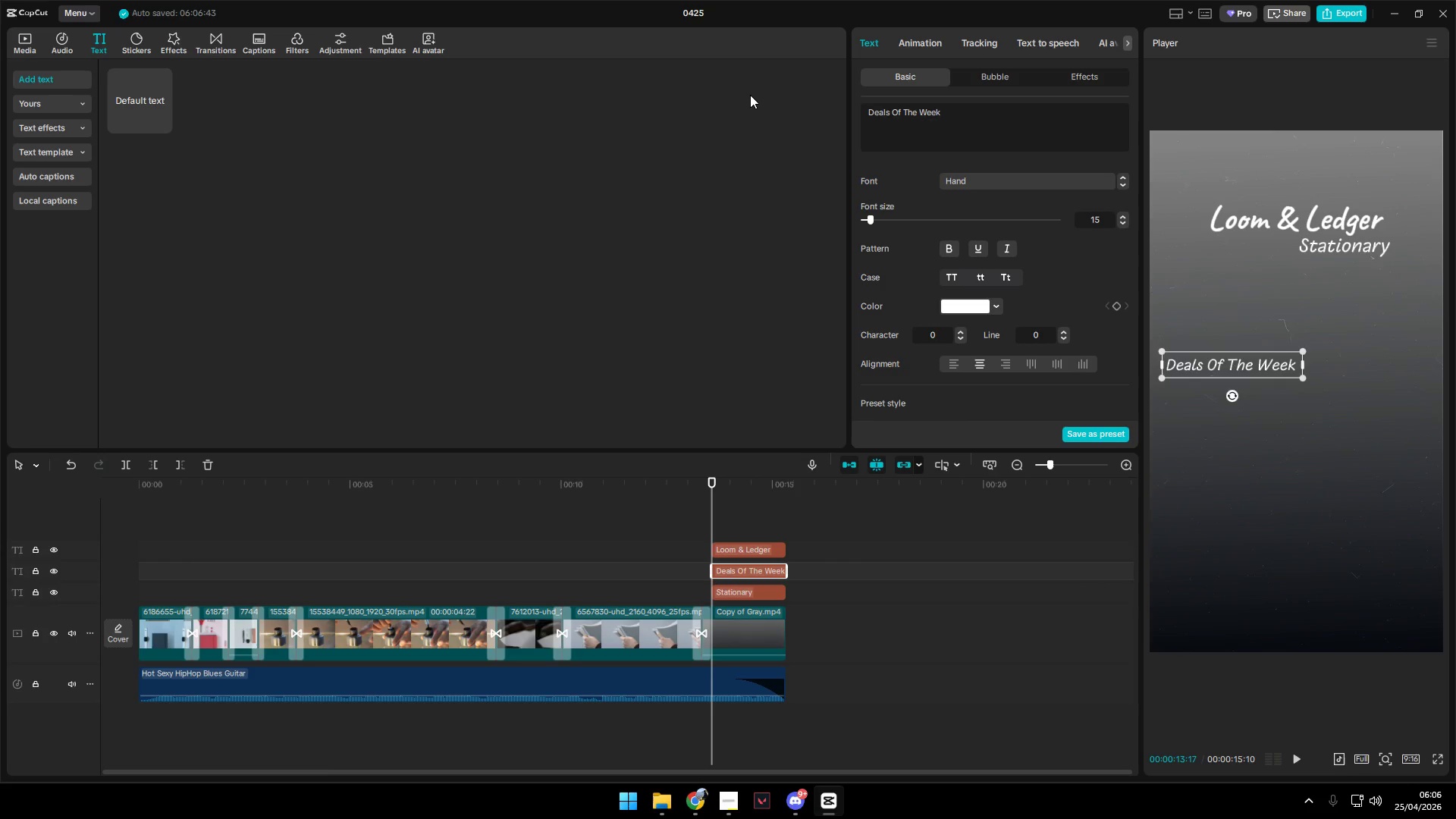 
hold_key(key=AltLeft, duration=0.67)